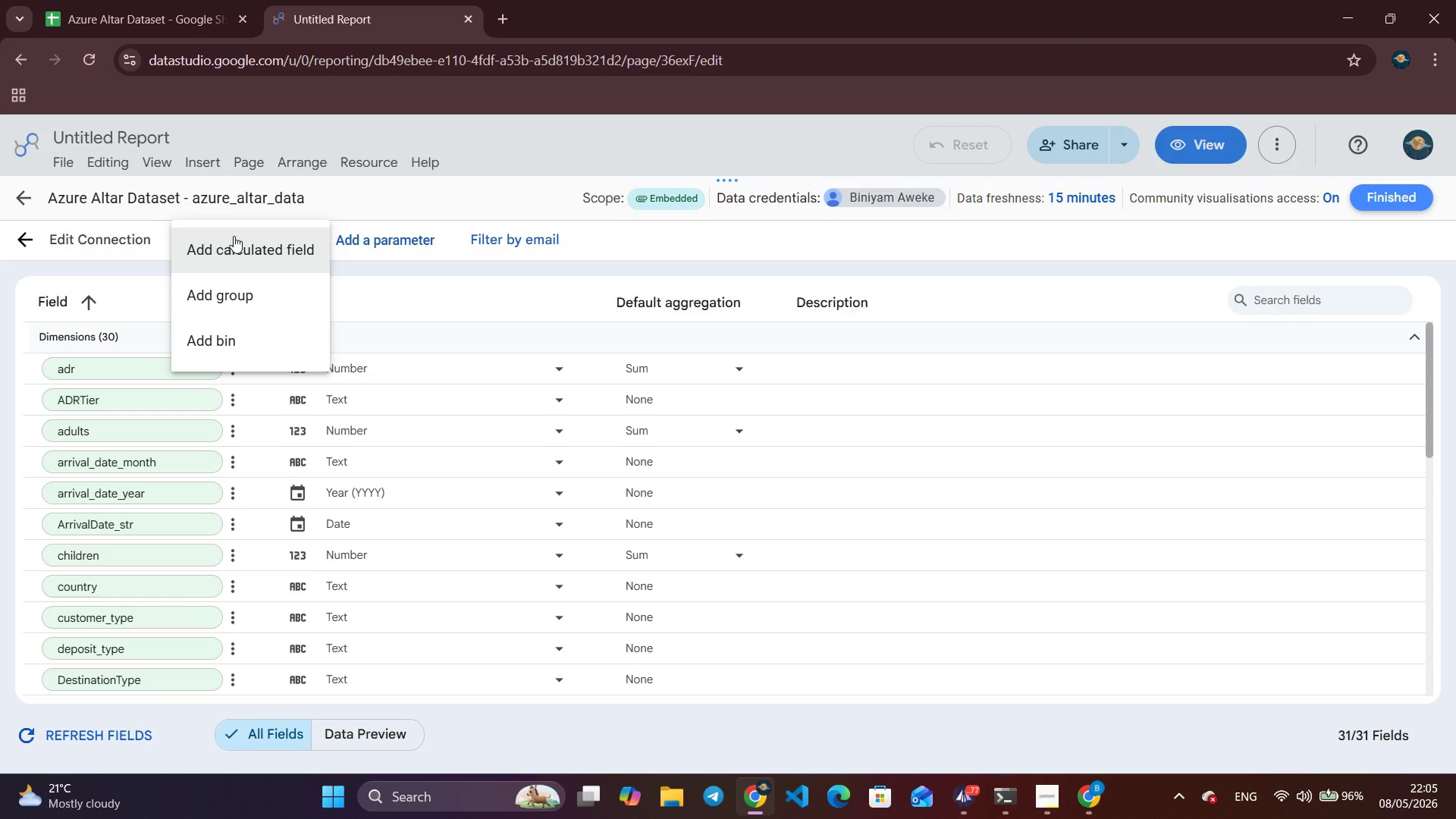 
wait(18.31)
 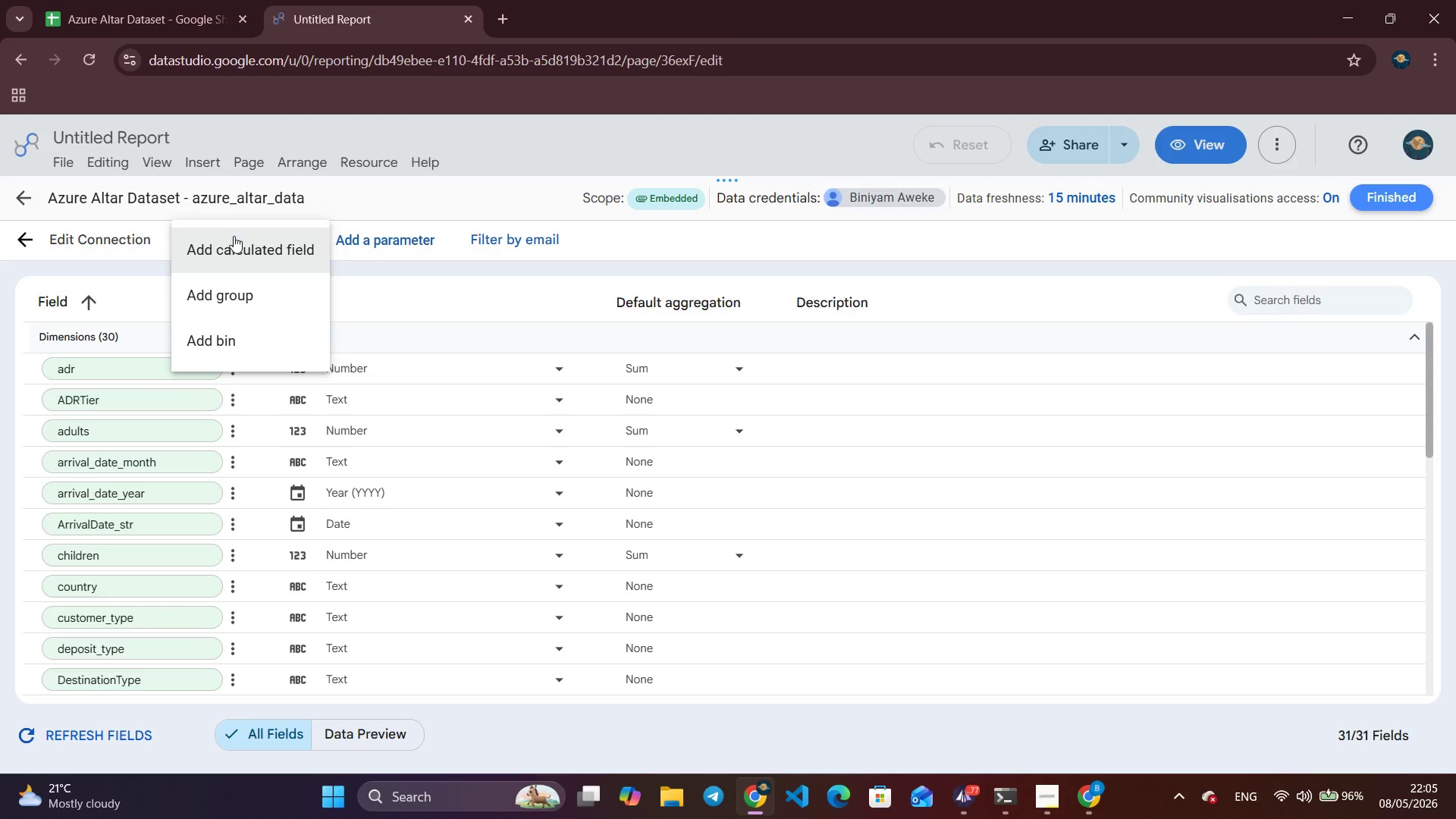 
left_click([234, 236])
 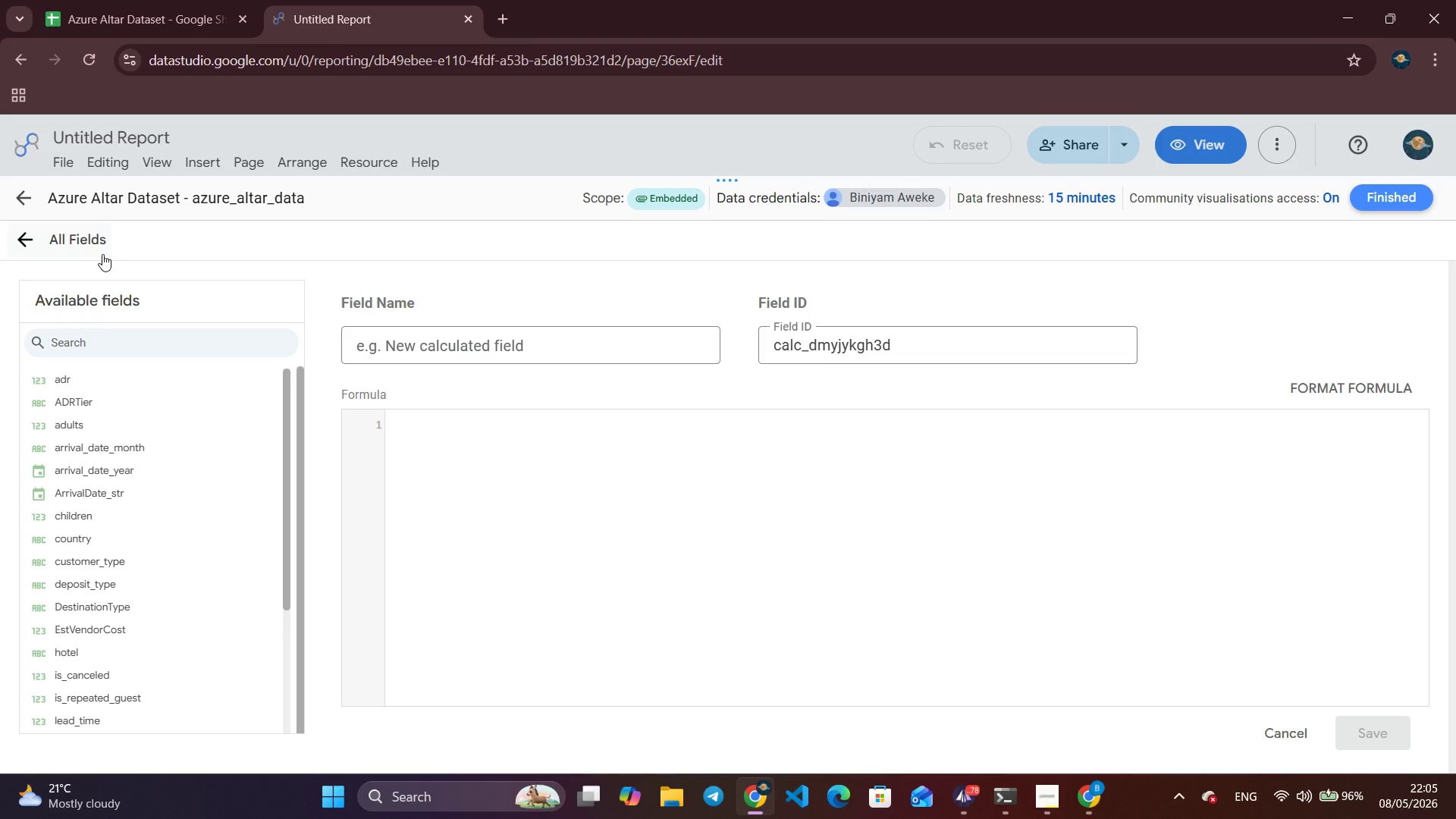 
wait(43.58)
 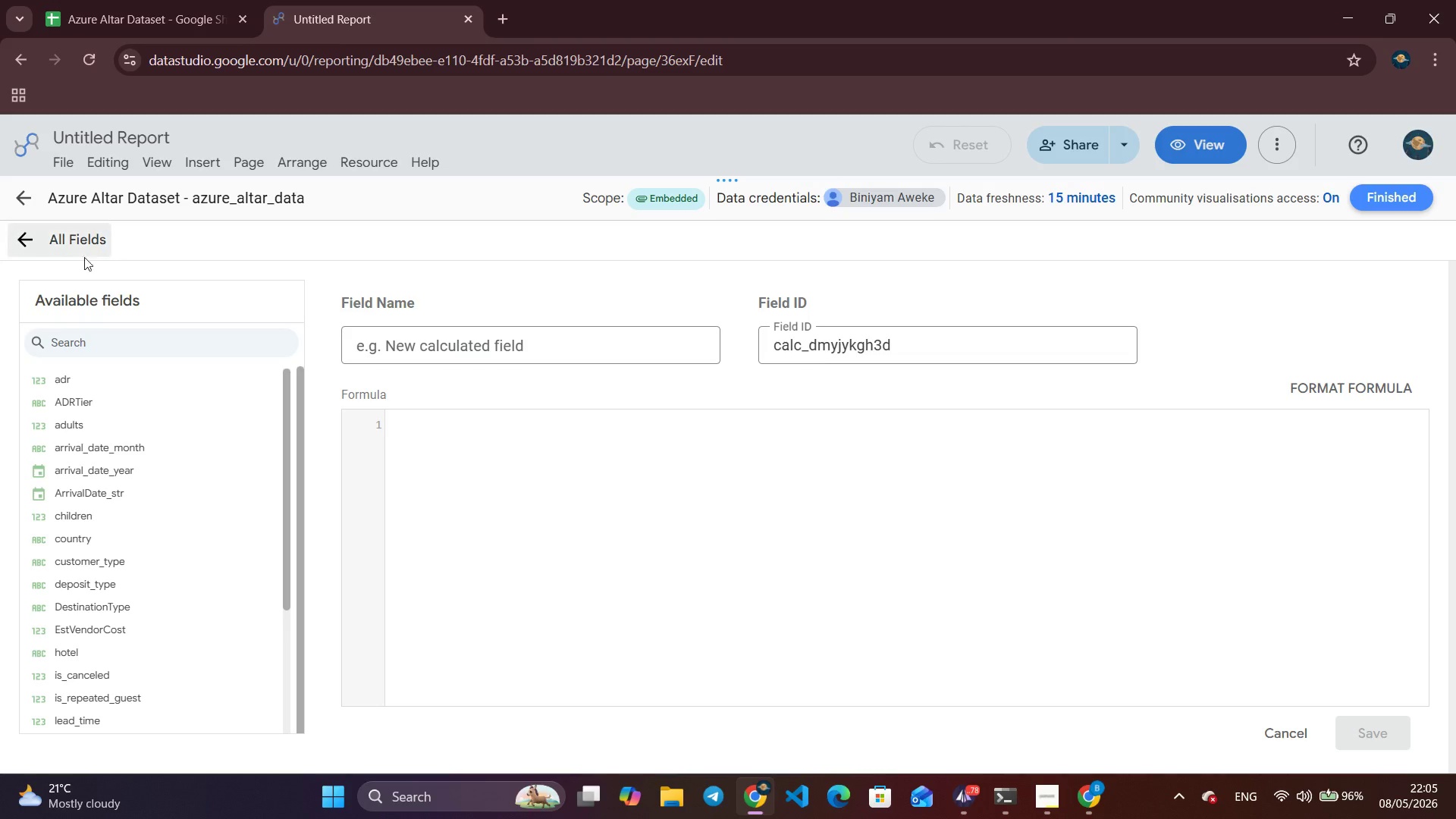 
type(CA)
key(Backspace)
type(ancellationStatus)
 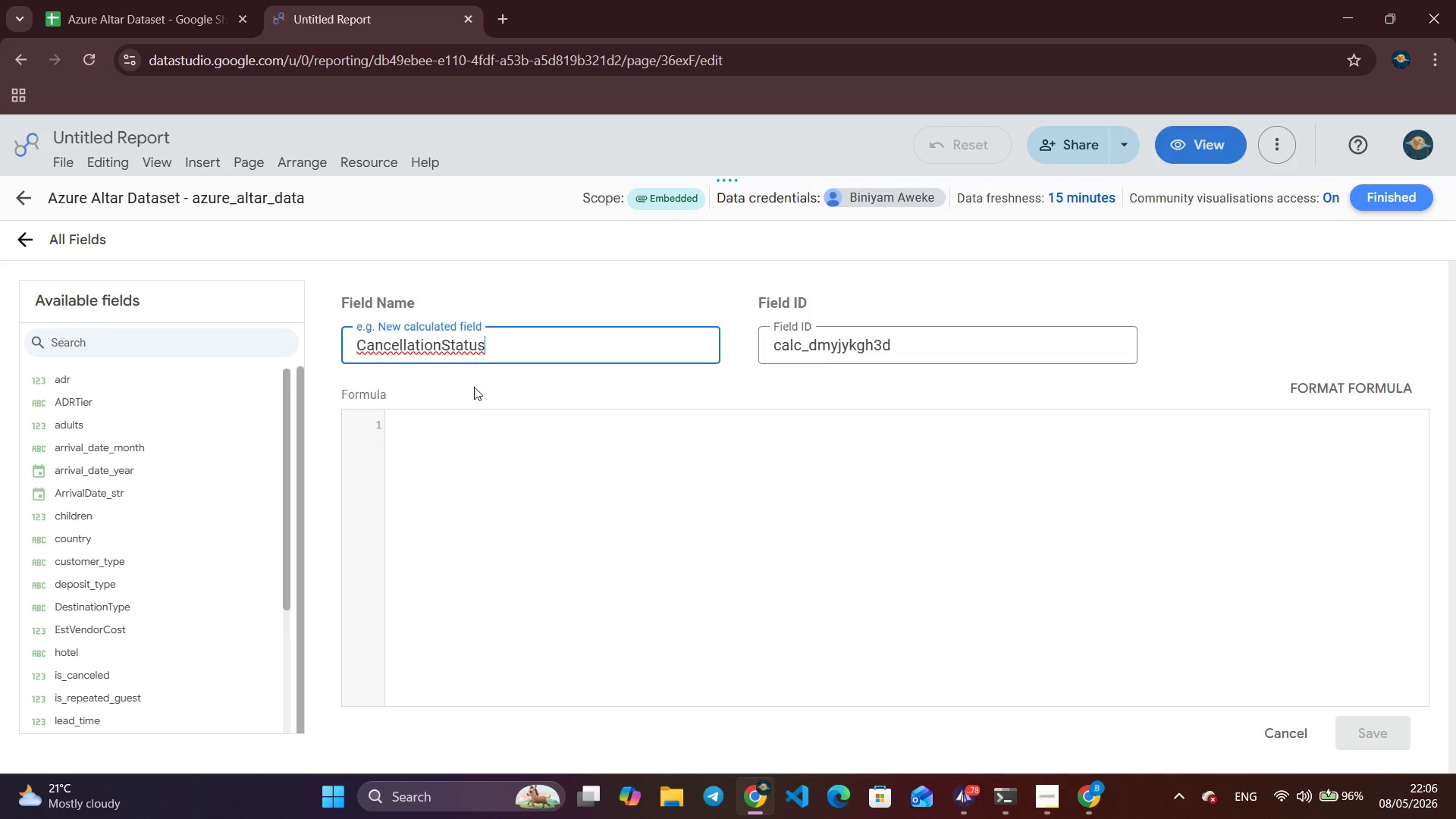 
left_click([475, 444])
 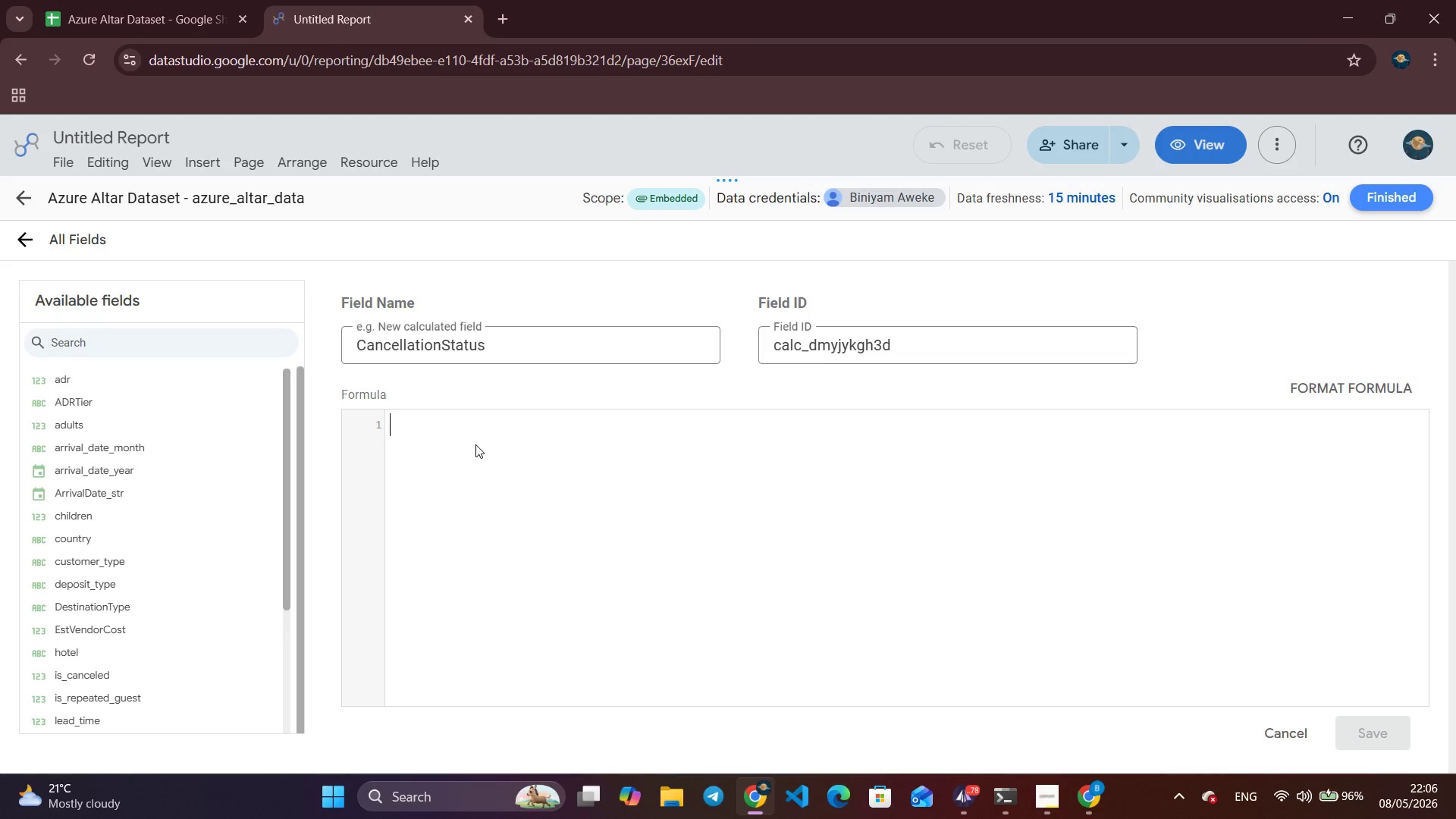 
wait(7.02)
 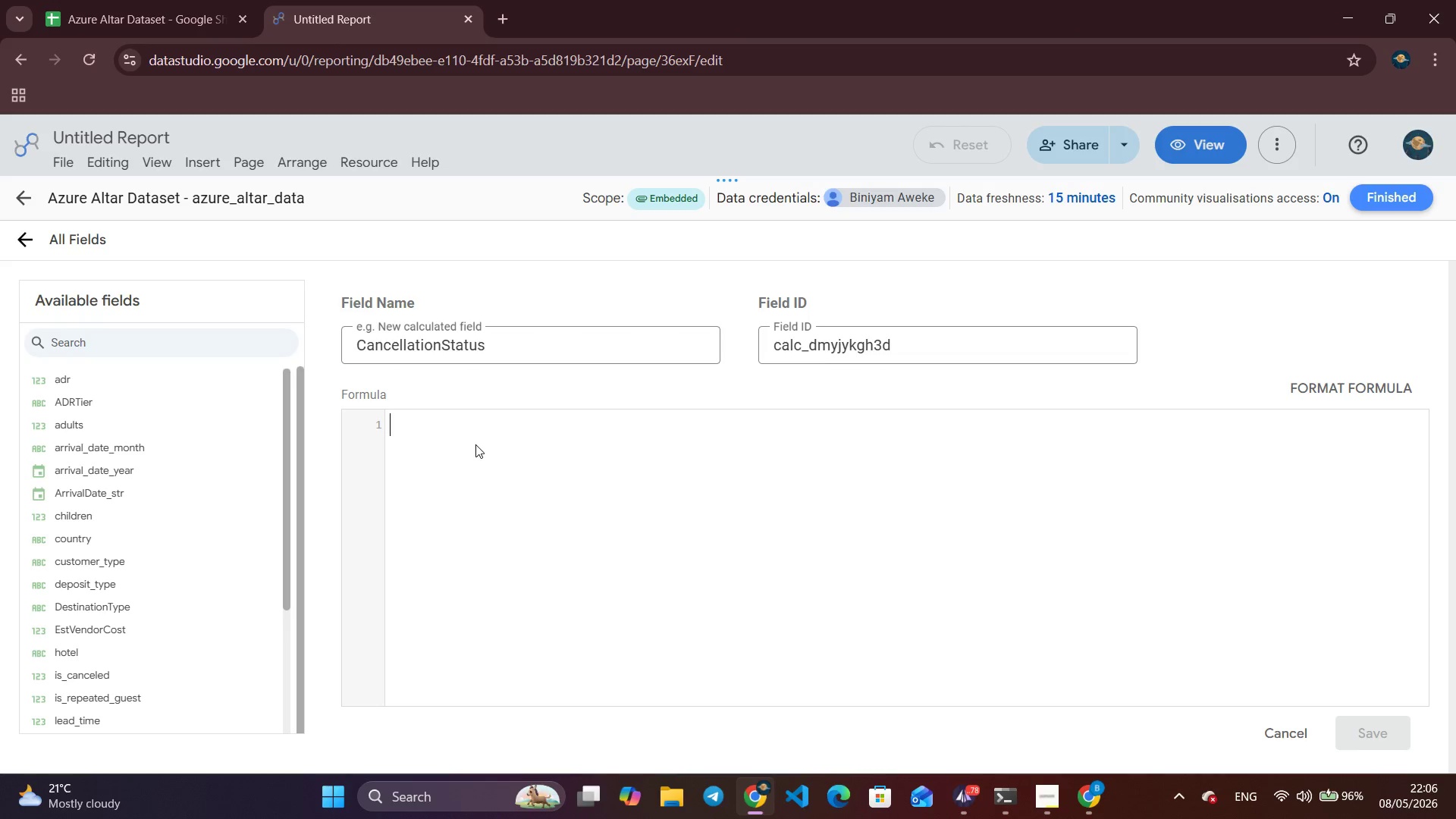 
type(if)
 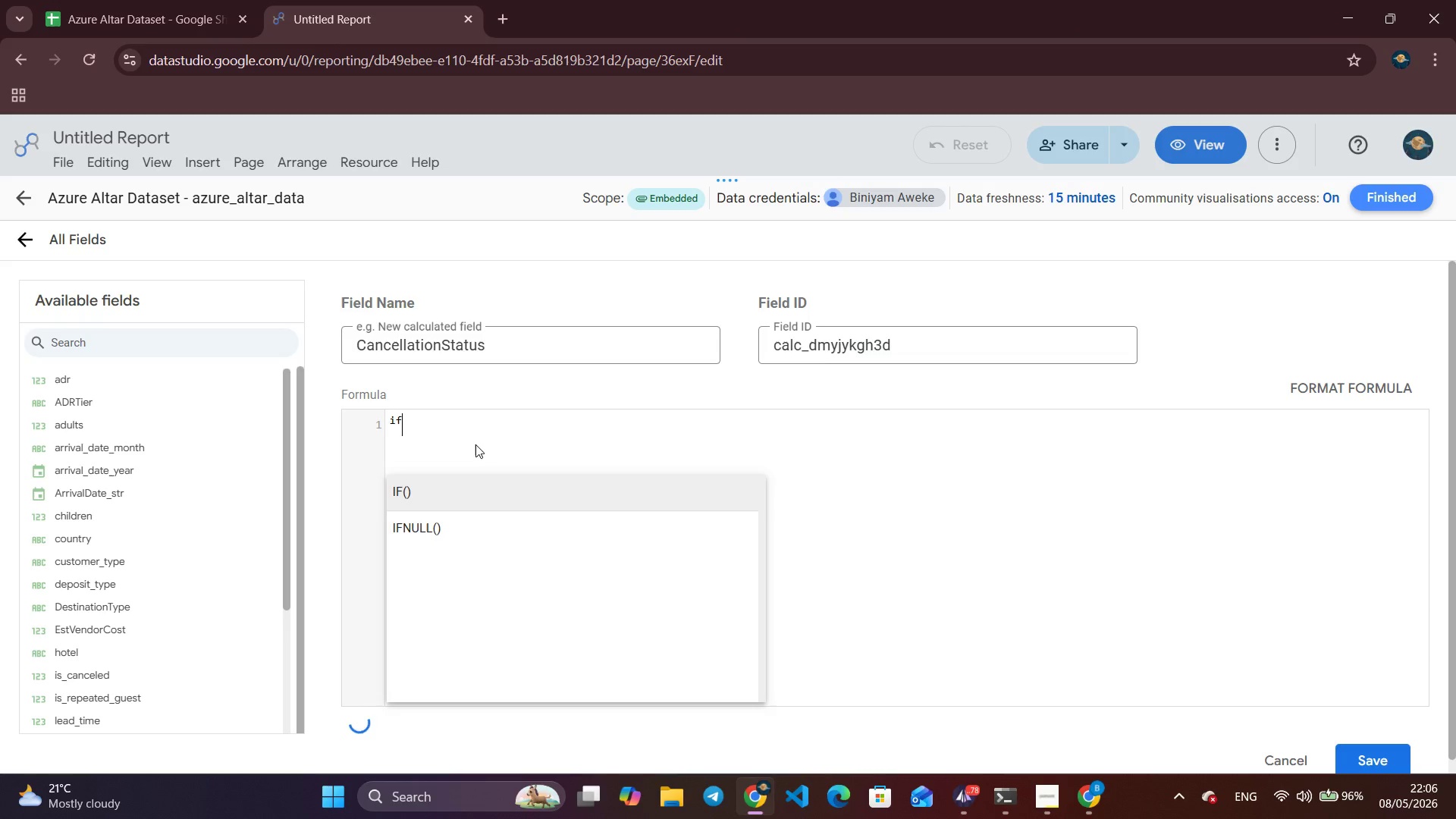 
key(Enter)
 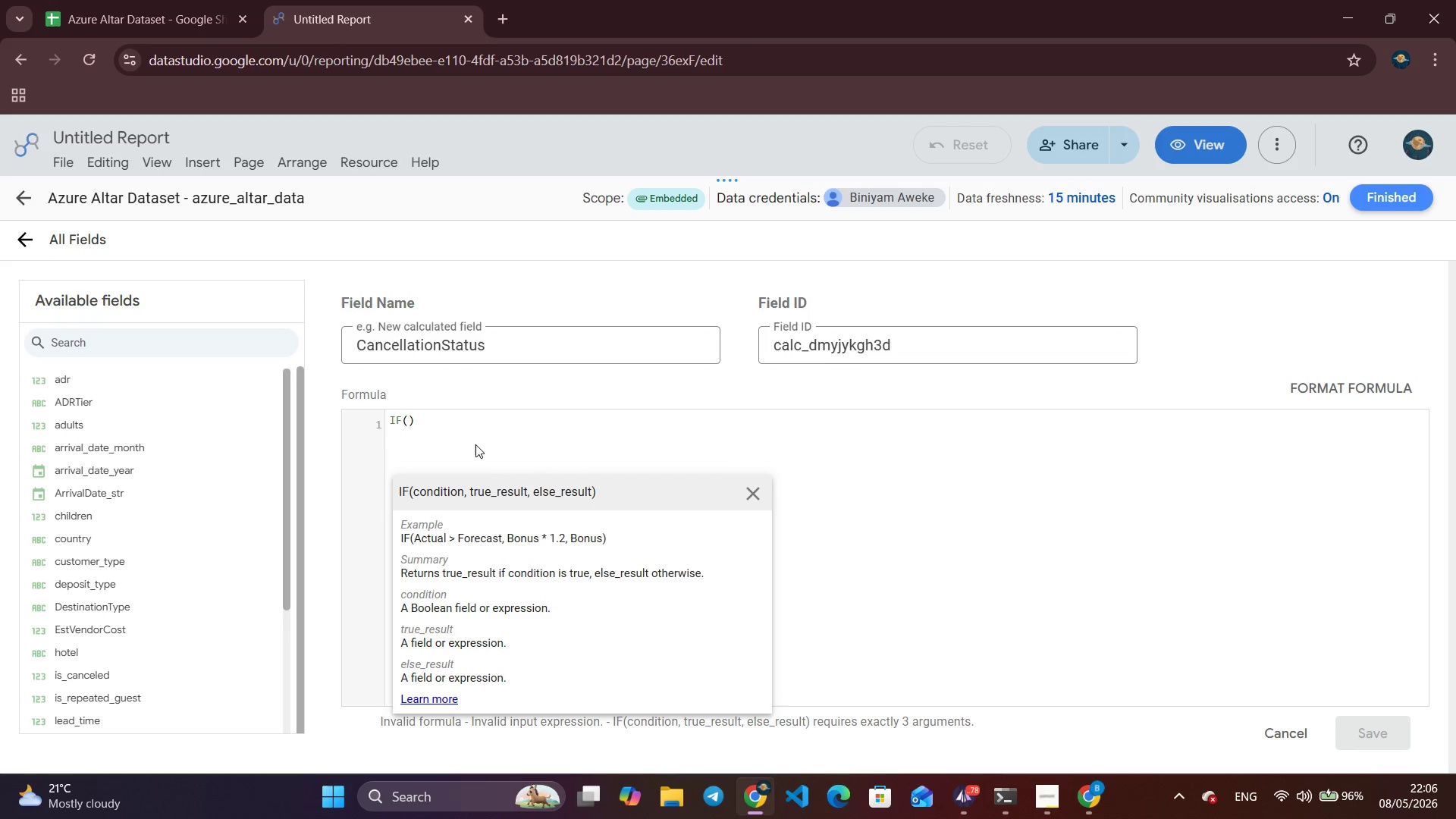 
wait(5.77)
 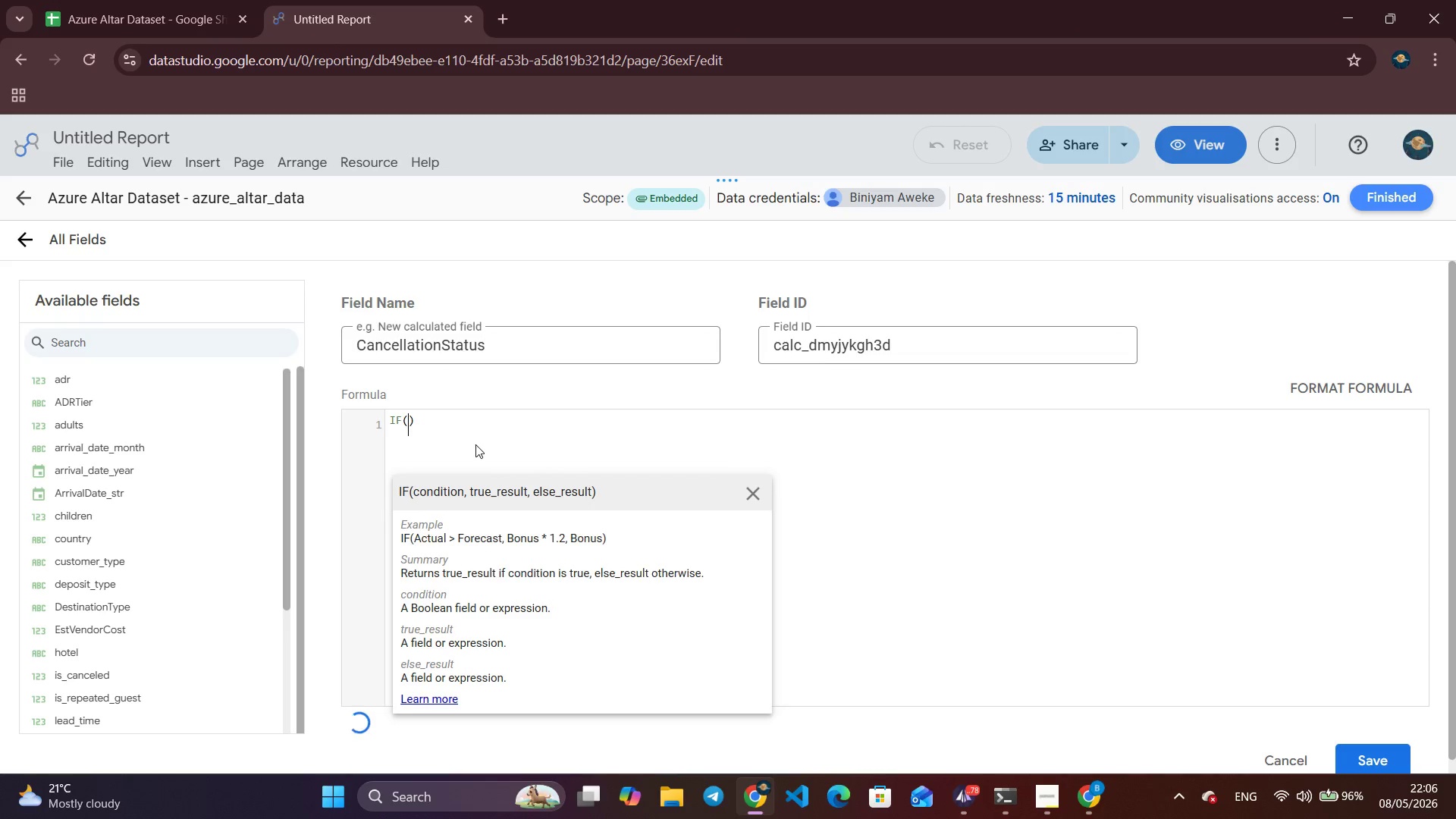 
type(is)
 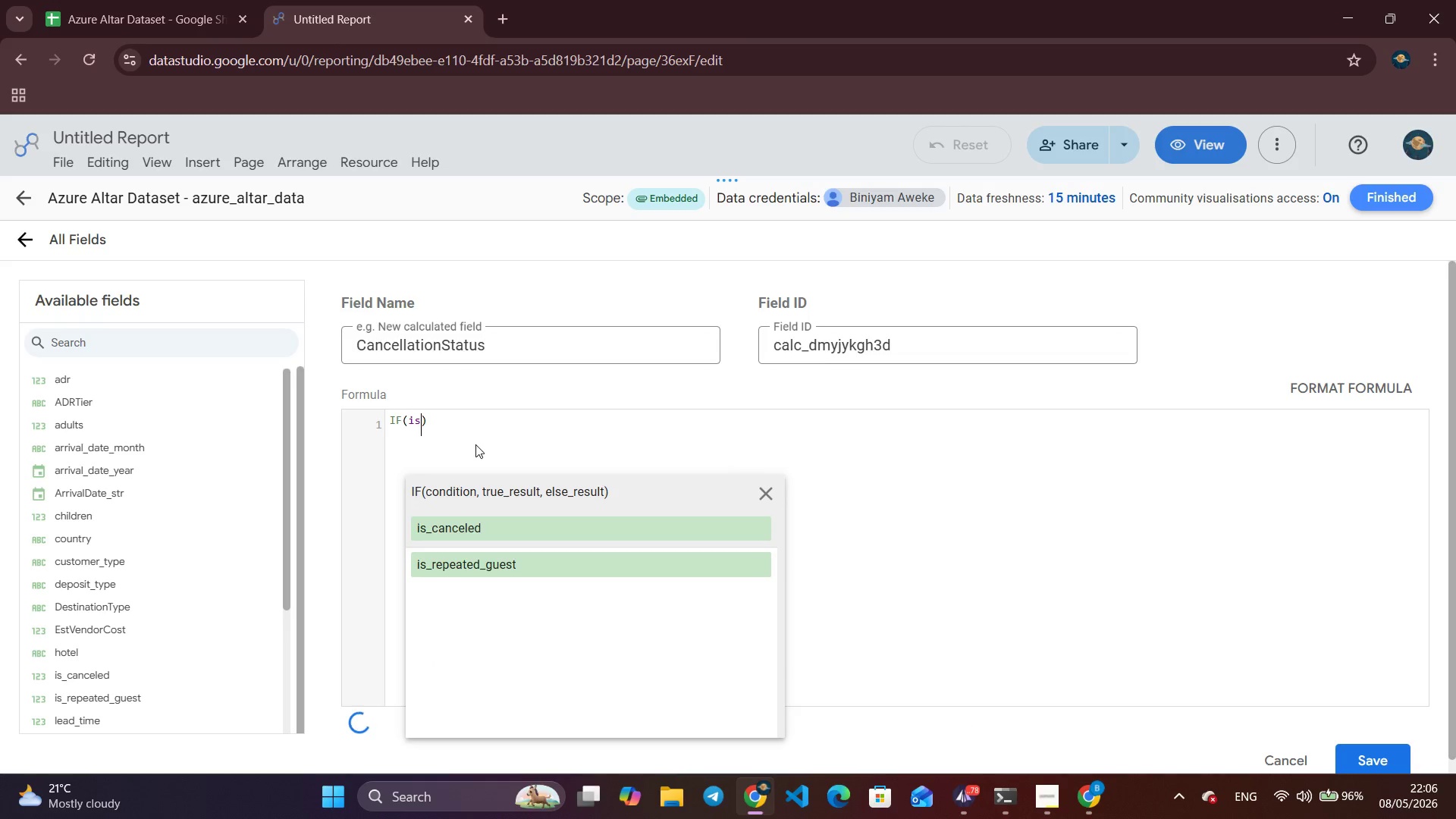 
key(Enter)
 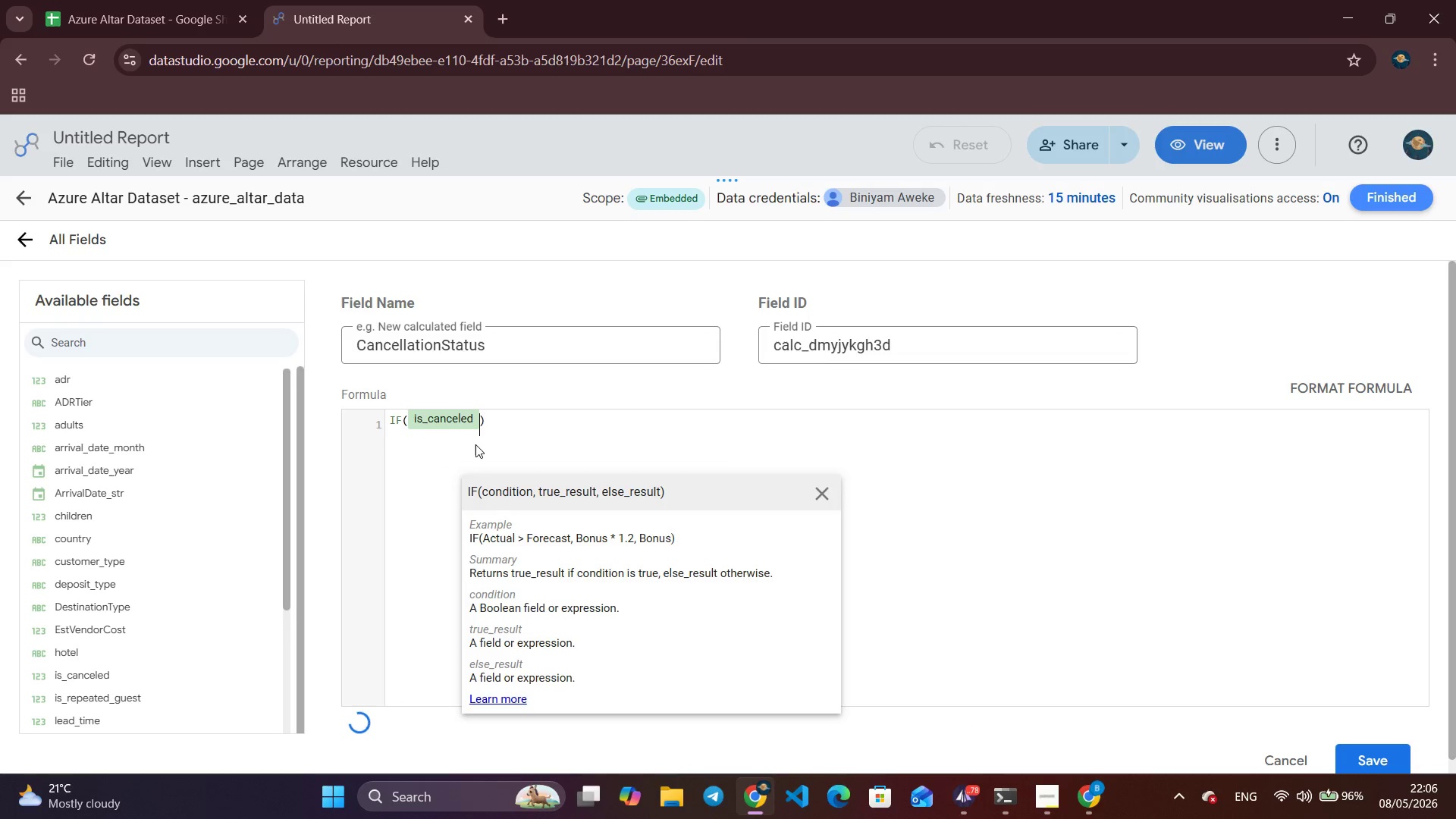 
type( = 1, "Cancelled)
 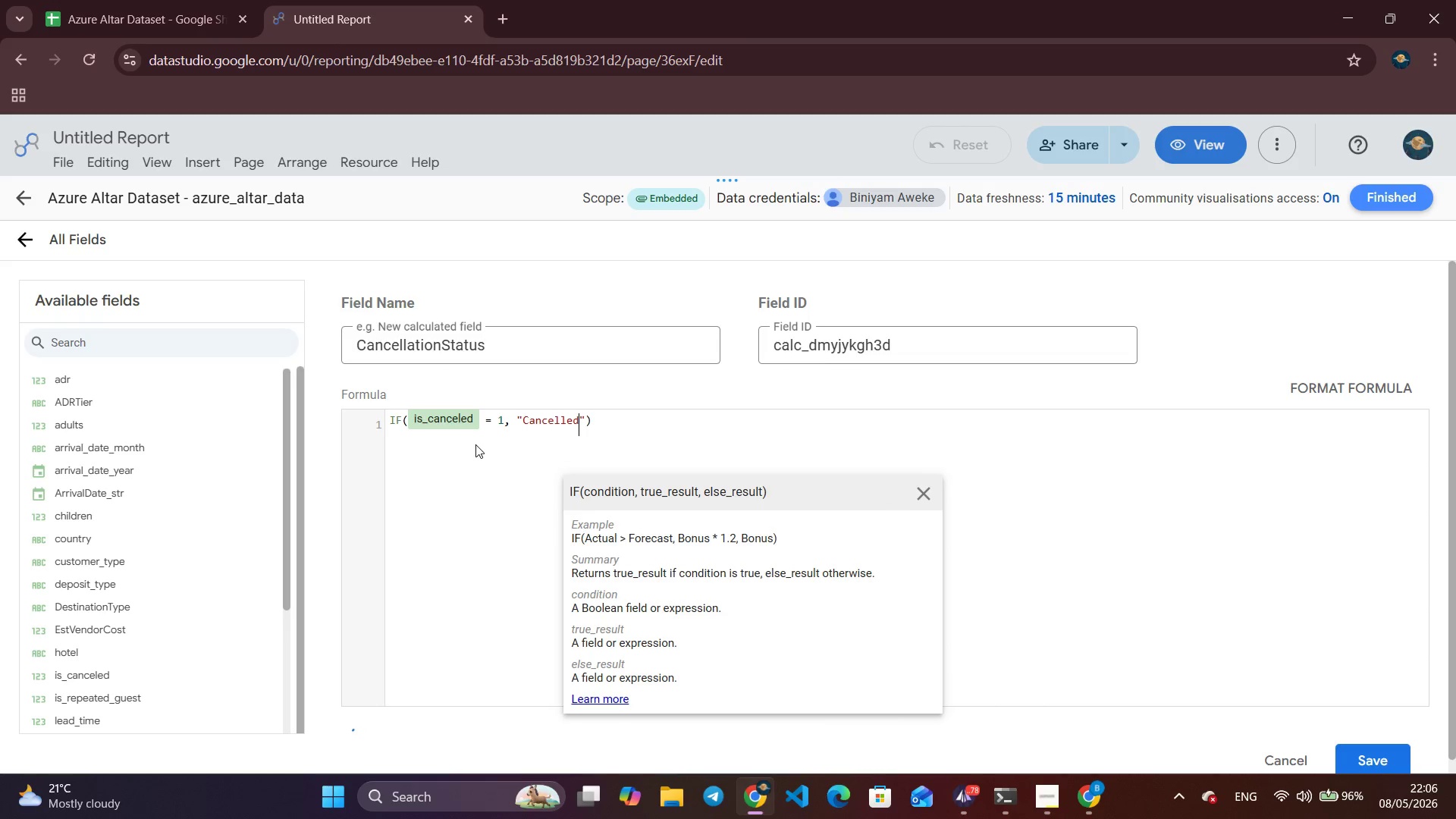 
key(ArrowRight)
 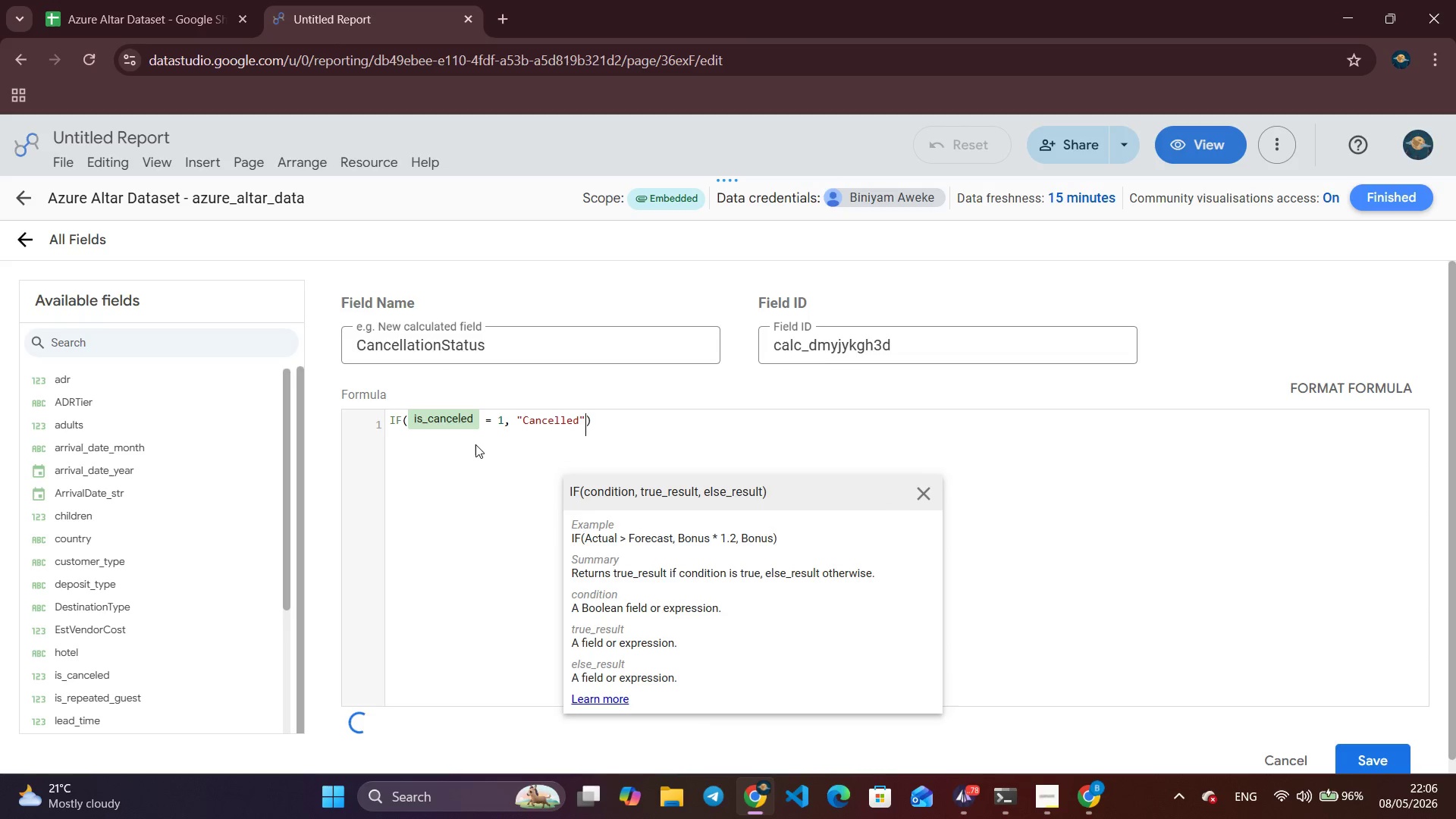 
type(, "Confirmed)
 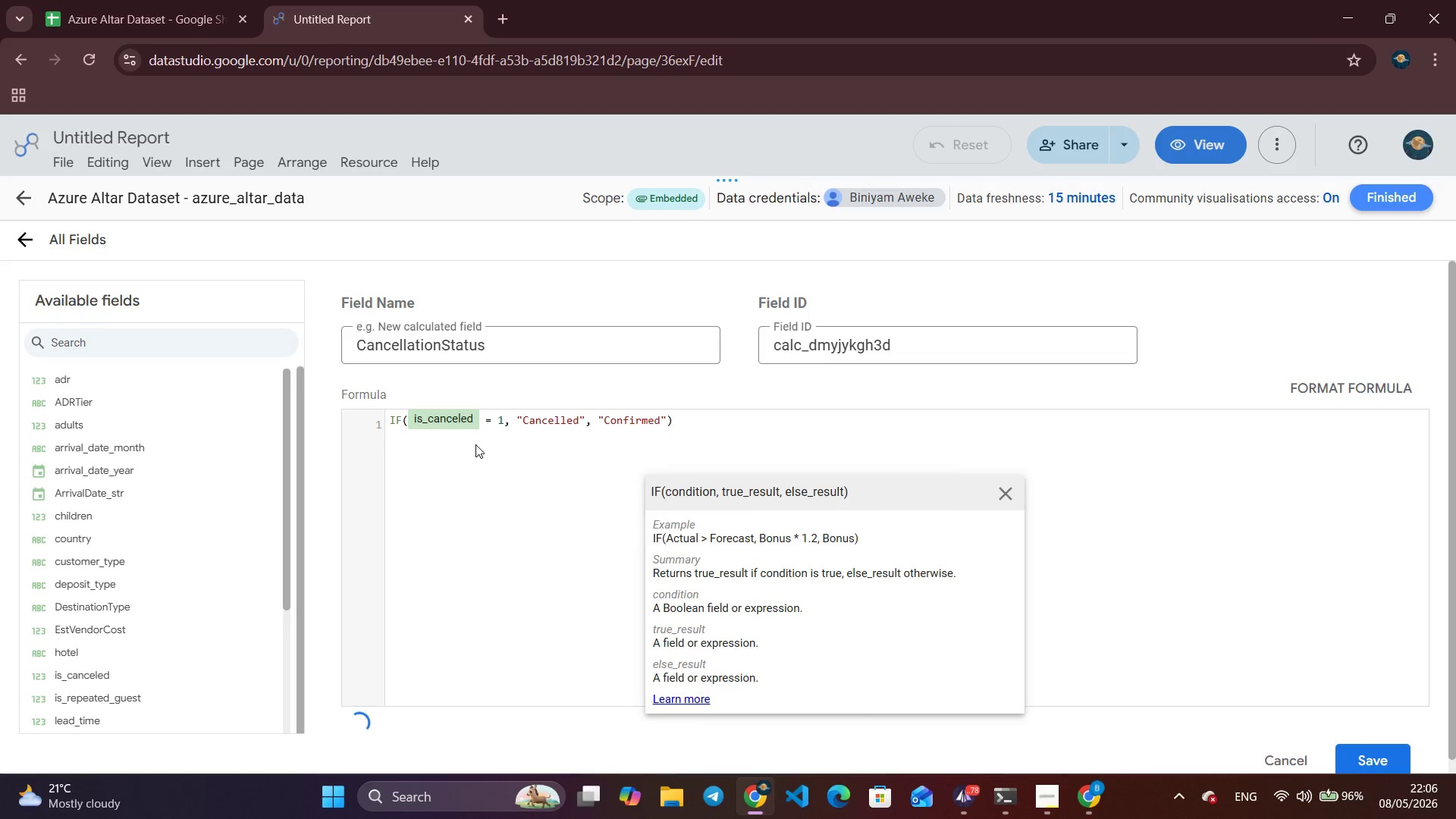 
key(ArrowRight)
 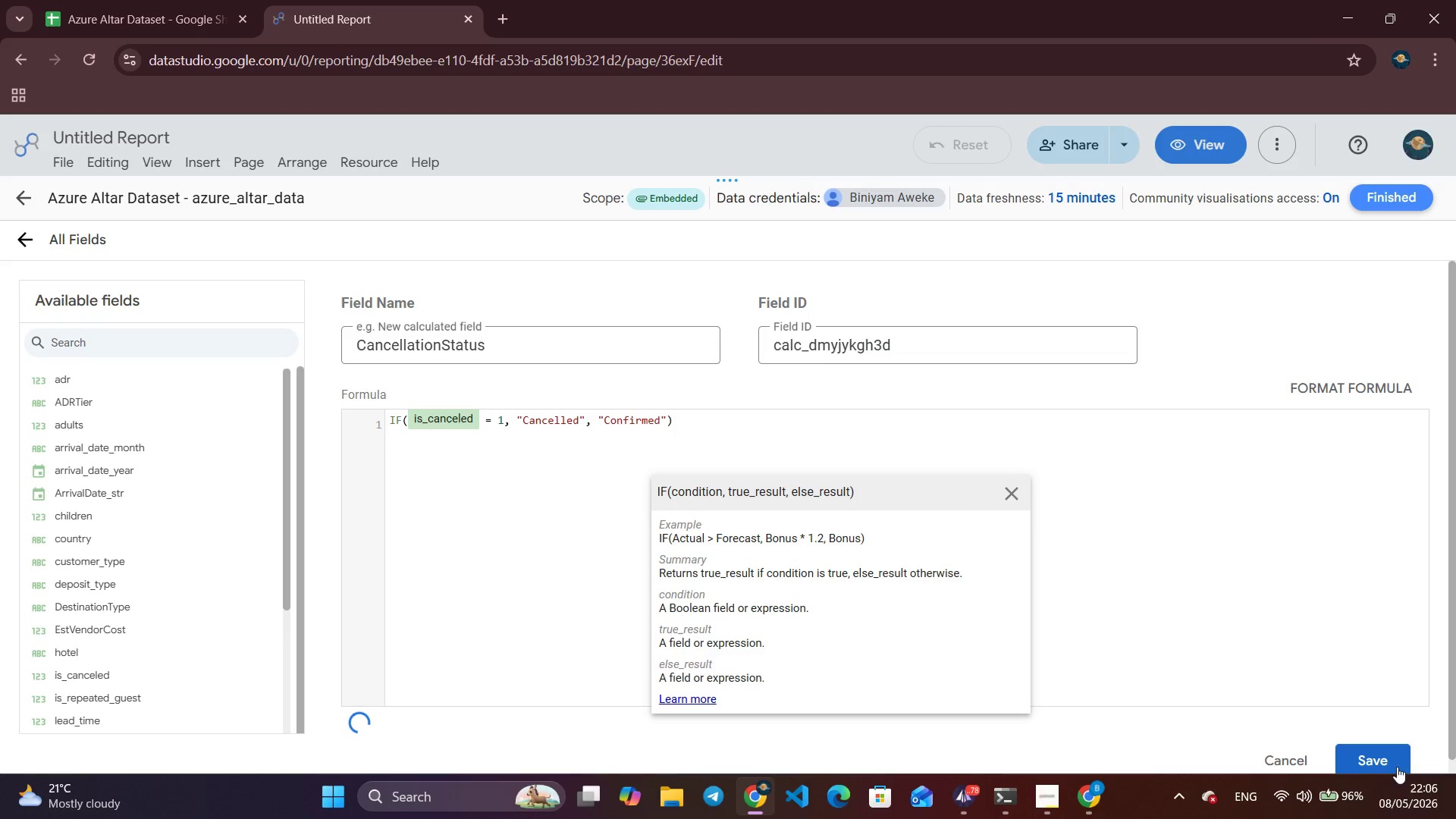 
double_click([1312, 753])
 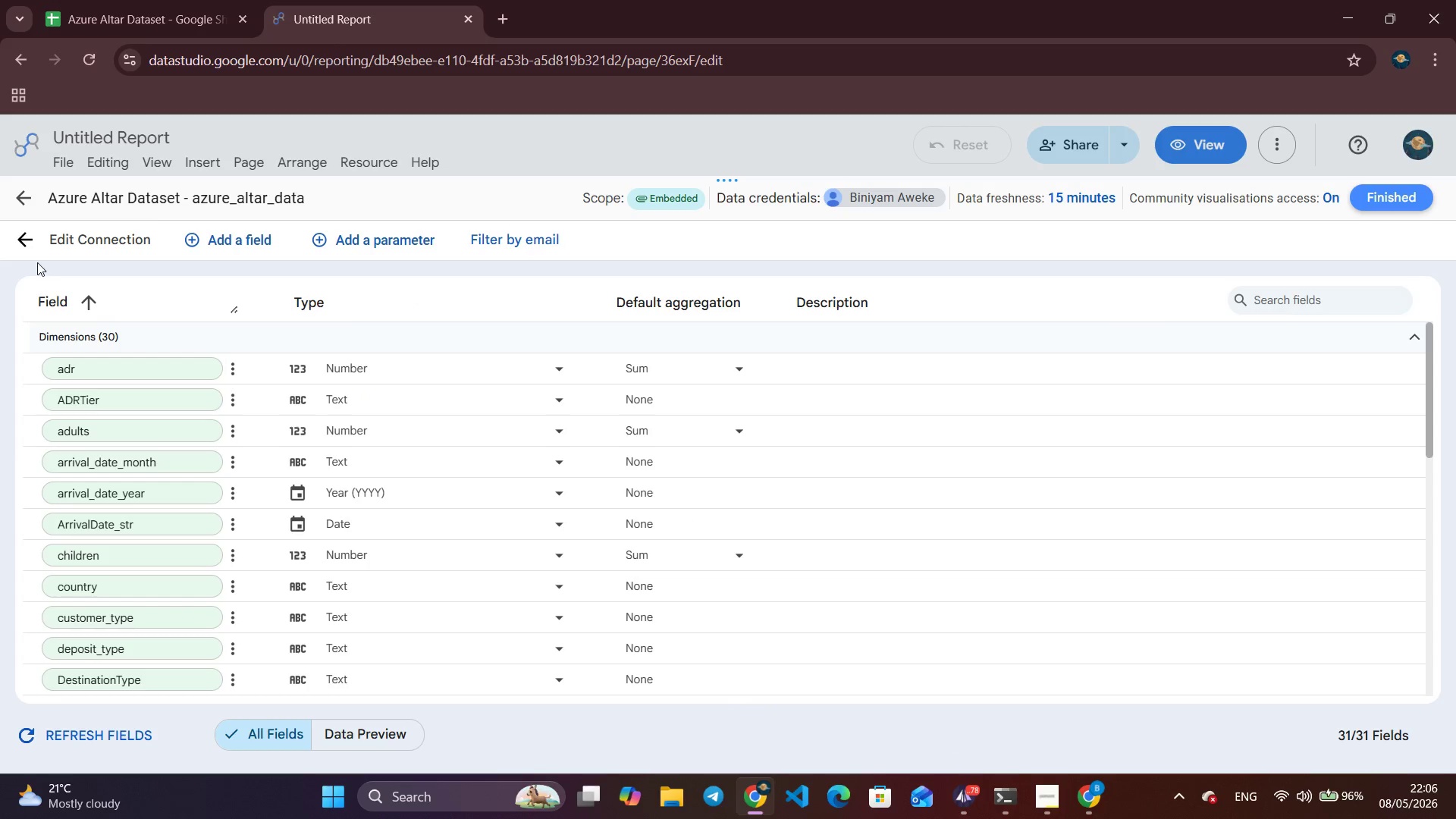 
left_click([30, 200])
 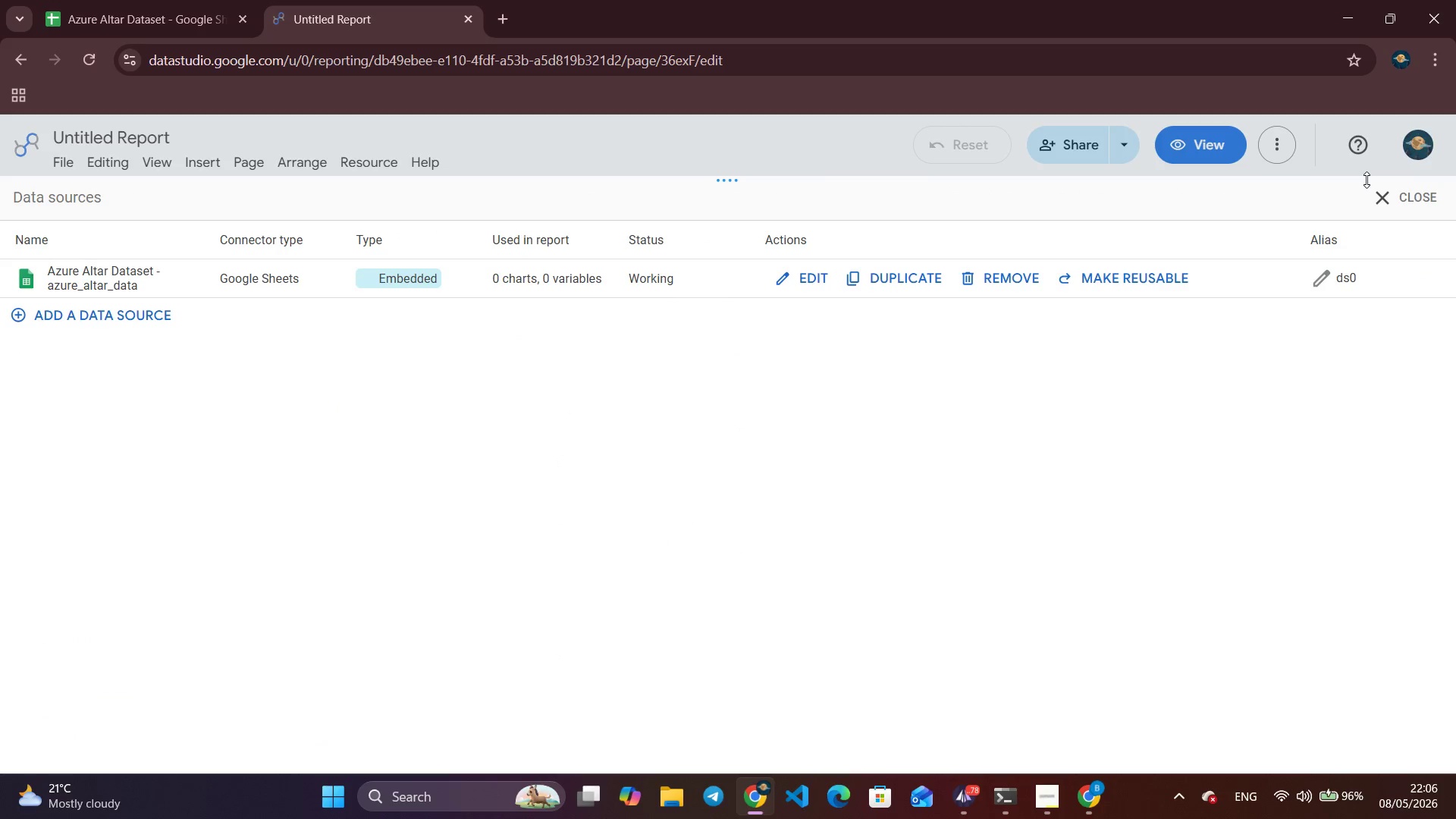 
left_click([1385, 206])
 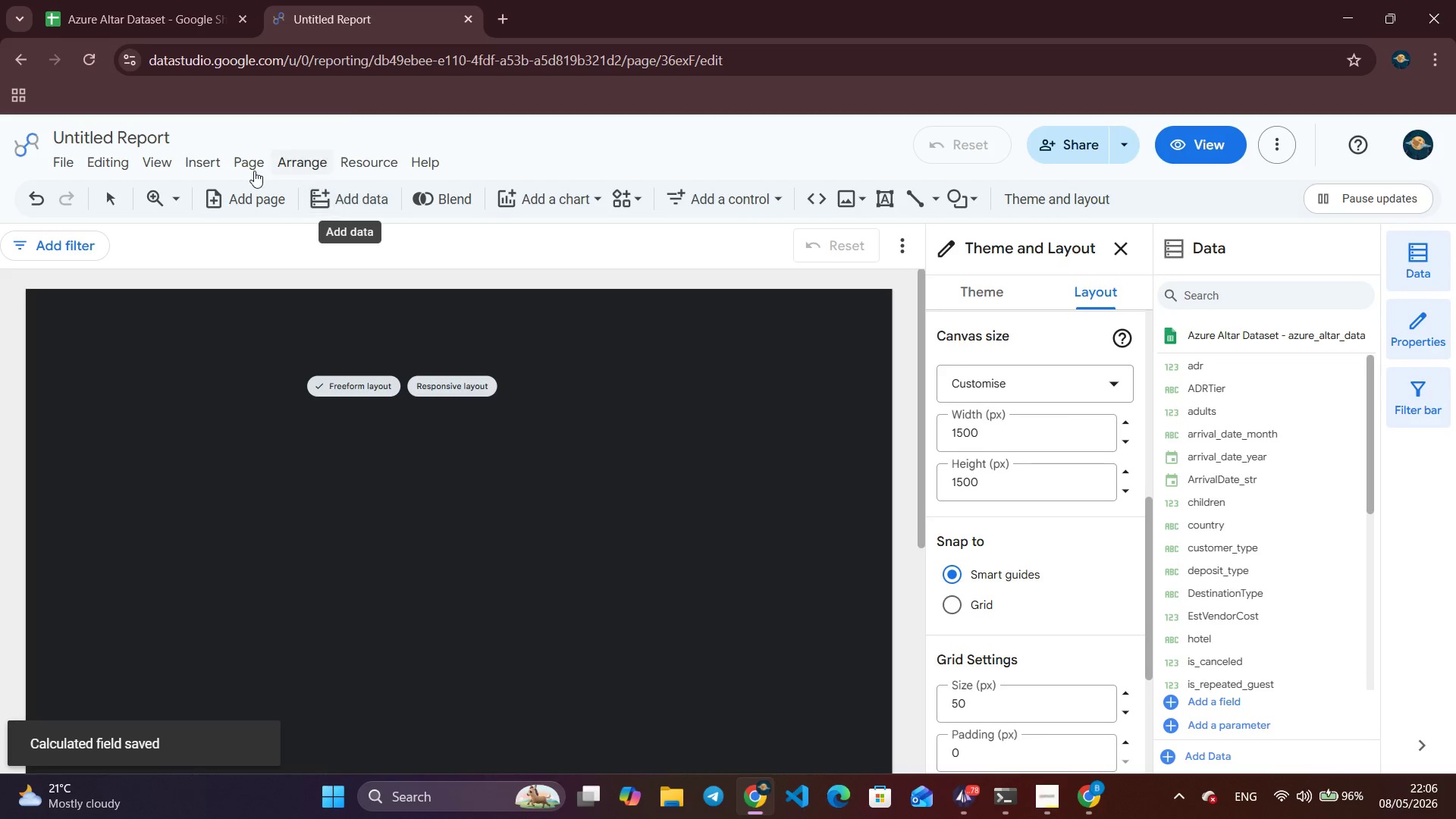 
left_click([212, 171])
 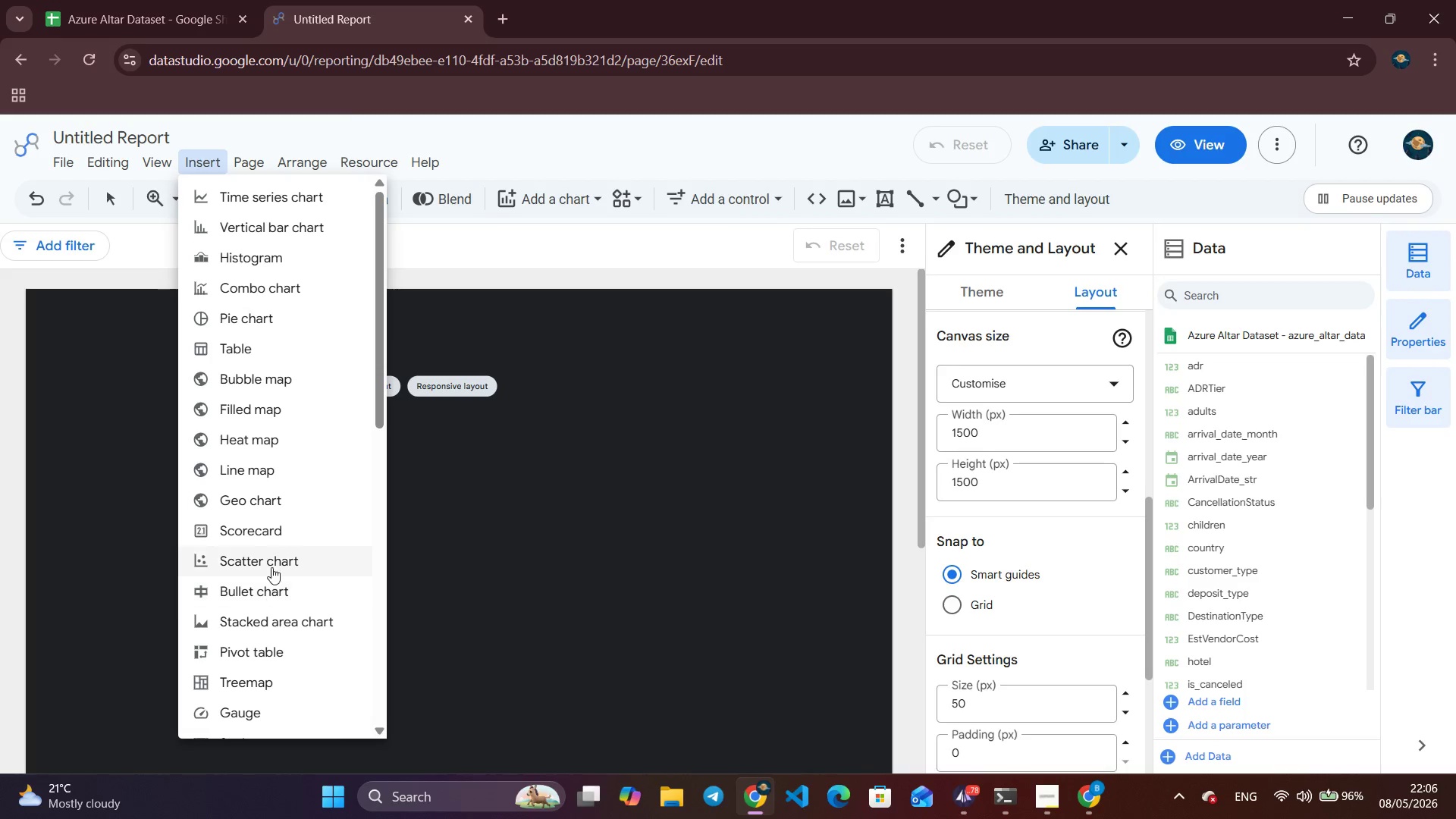 
left_click([265, 530])
 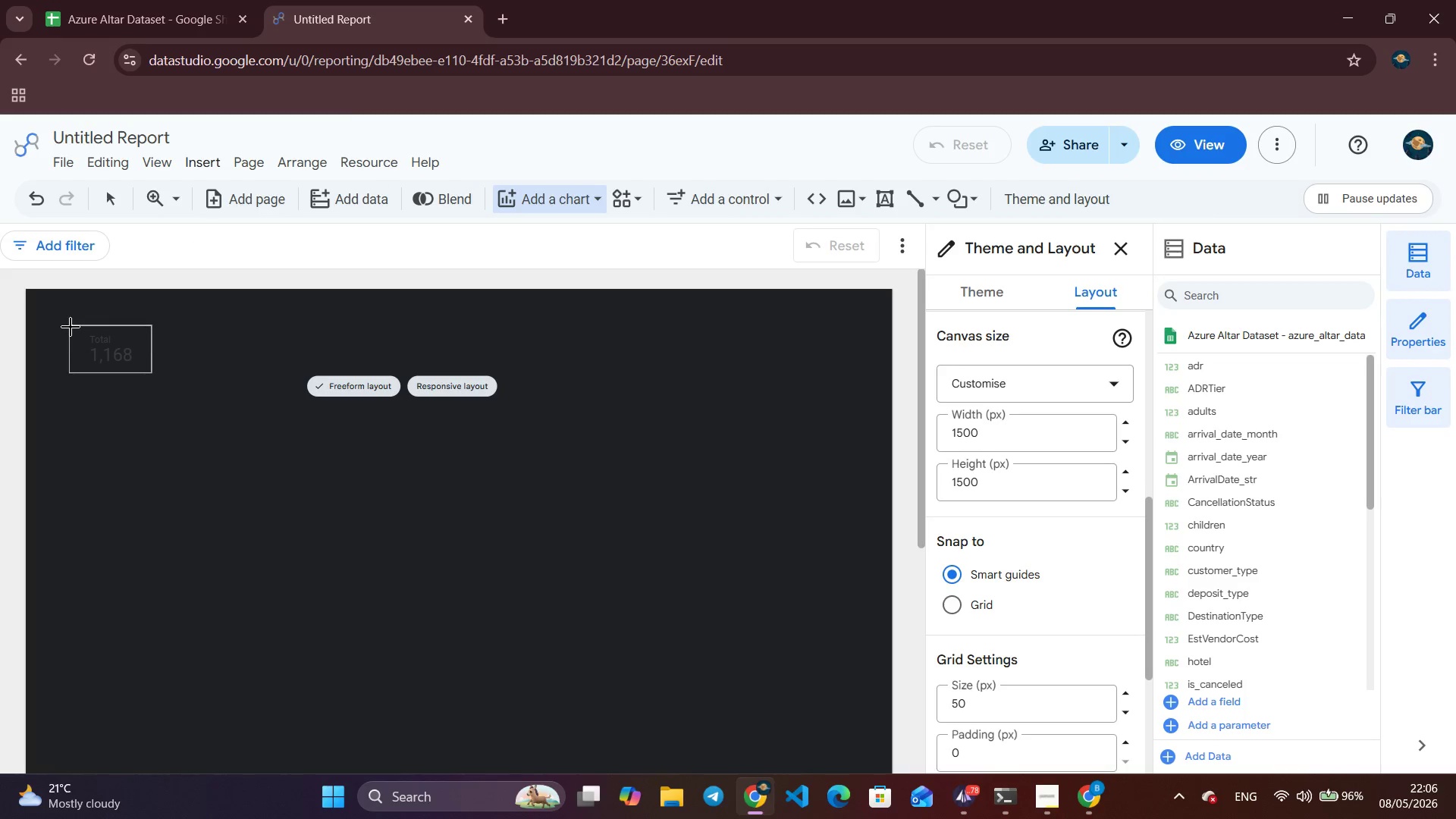 
left_click([71, 327])
 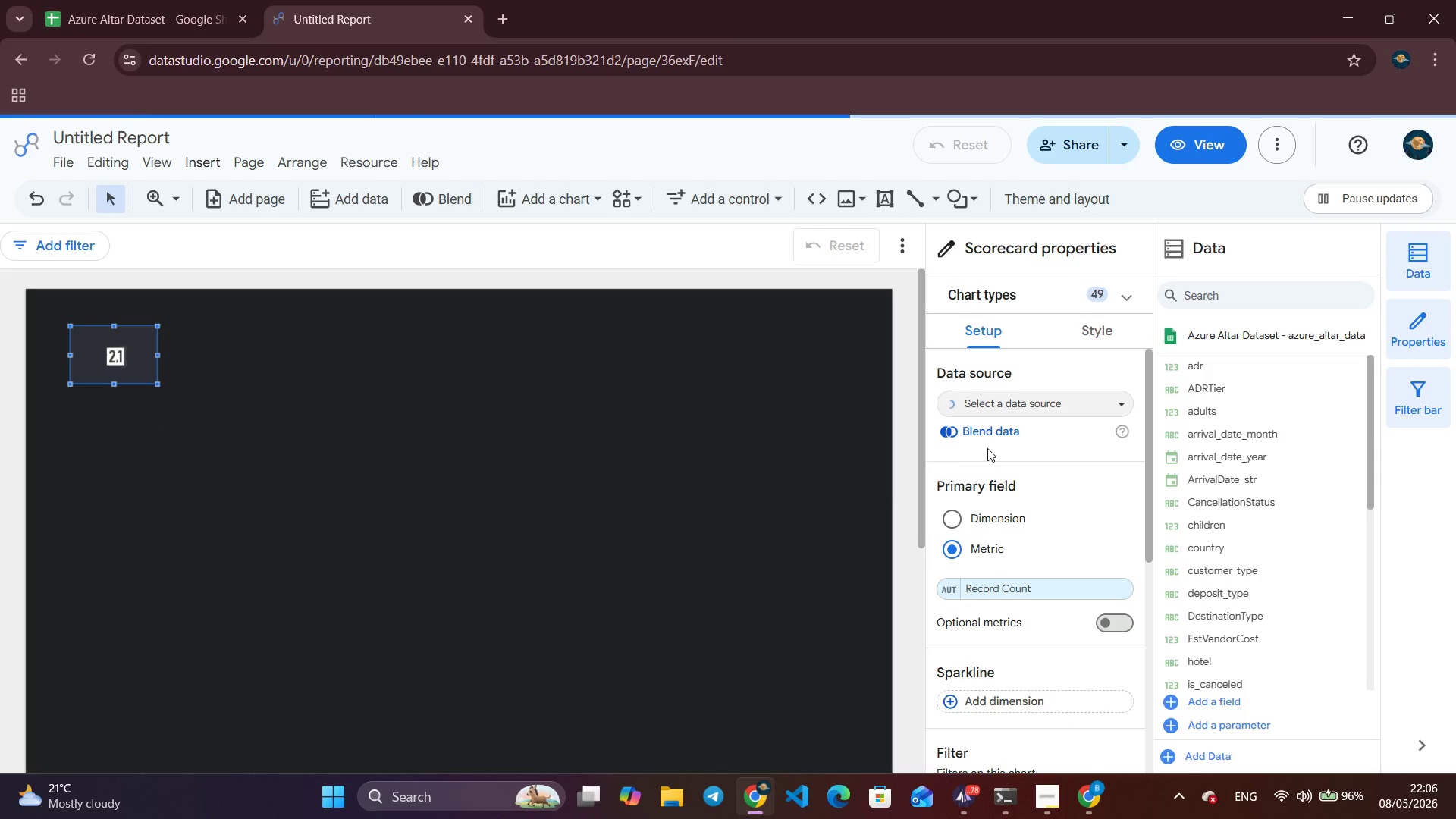 
wait(5.48)
 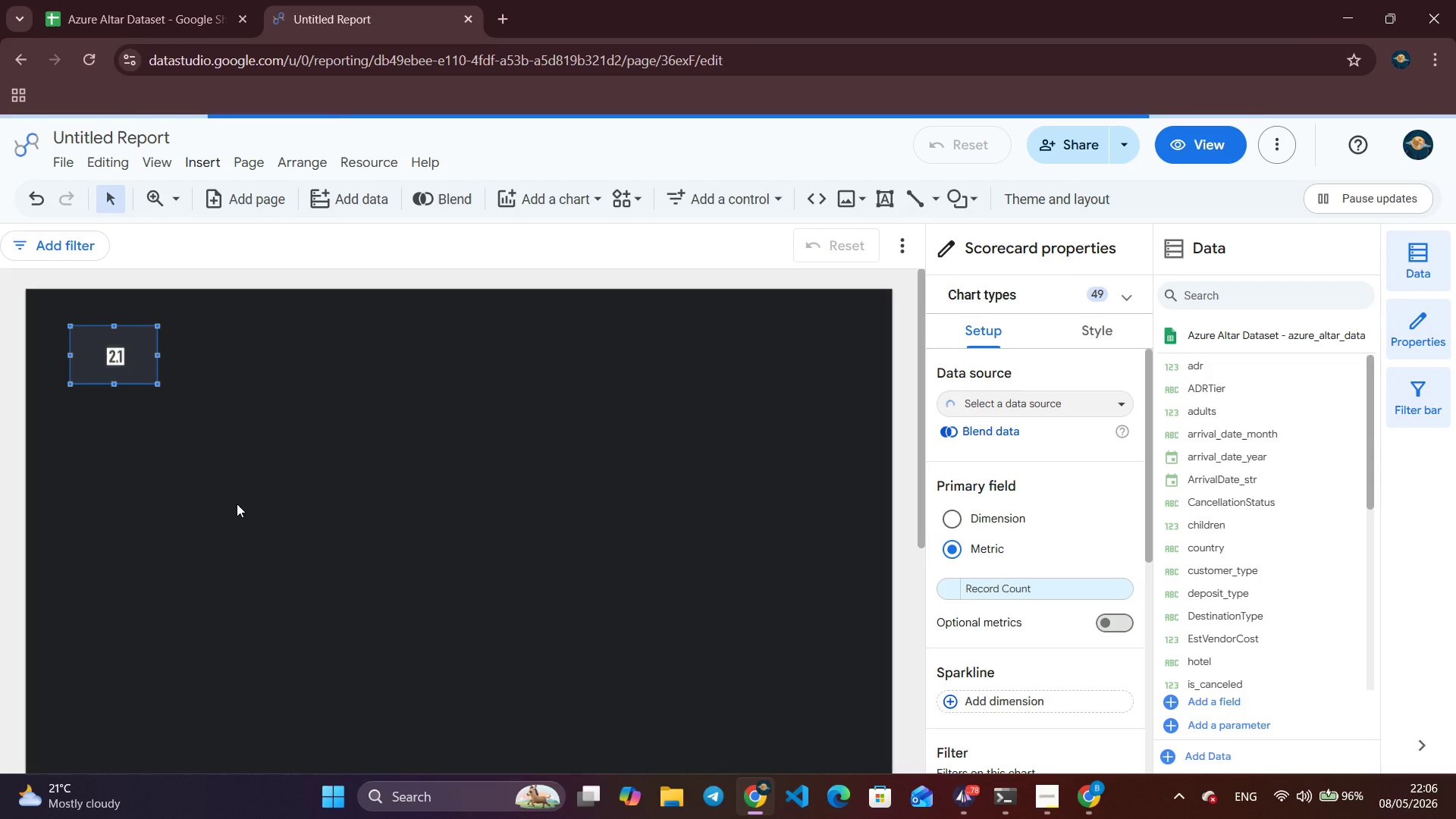 
left_click([1061, 585])
 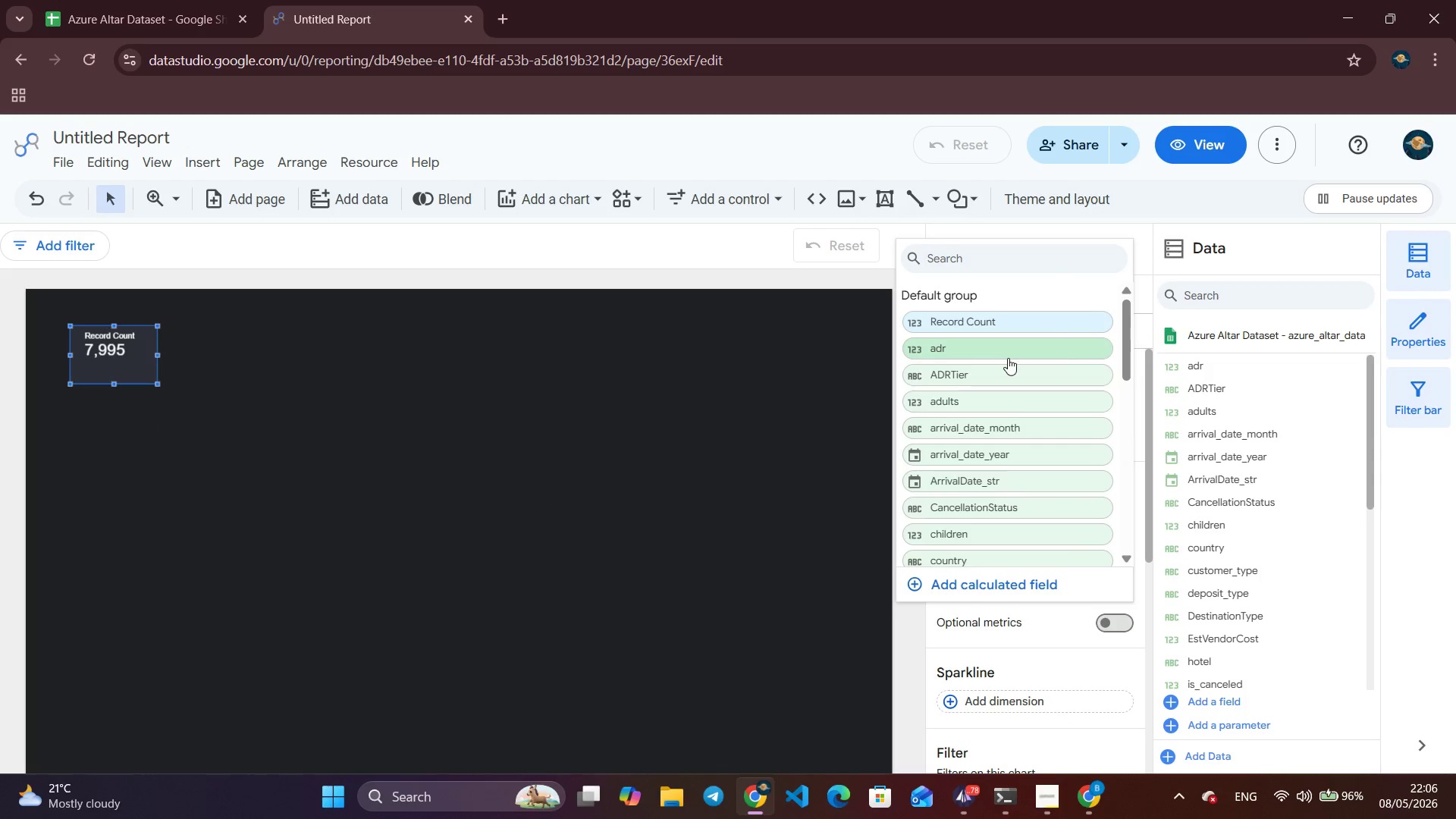 
scroll: coordinate [1015, 437], scroll_direction: none, amount: 0.0
 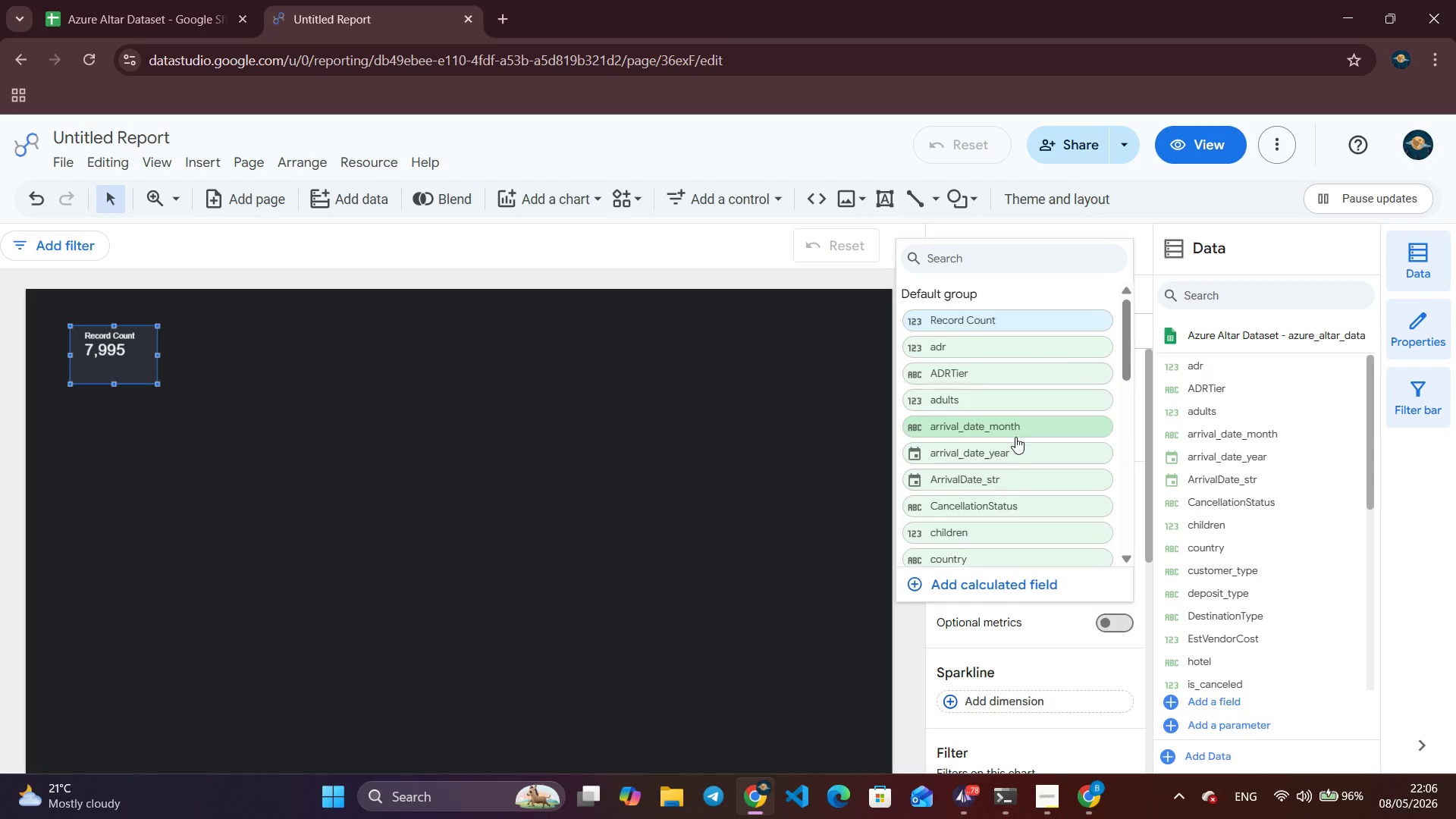 
scroll: coordinate [1015, 437], scroll_direction: down, amount: 6.0
 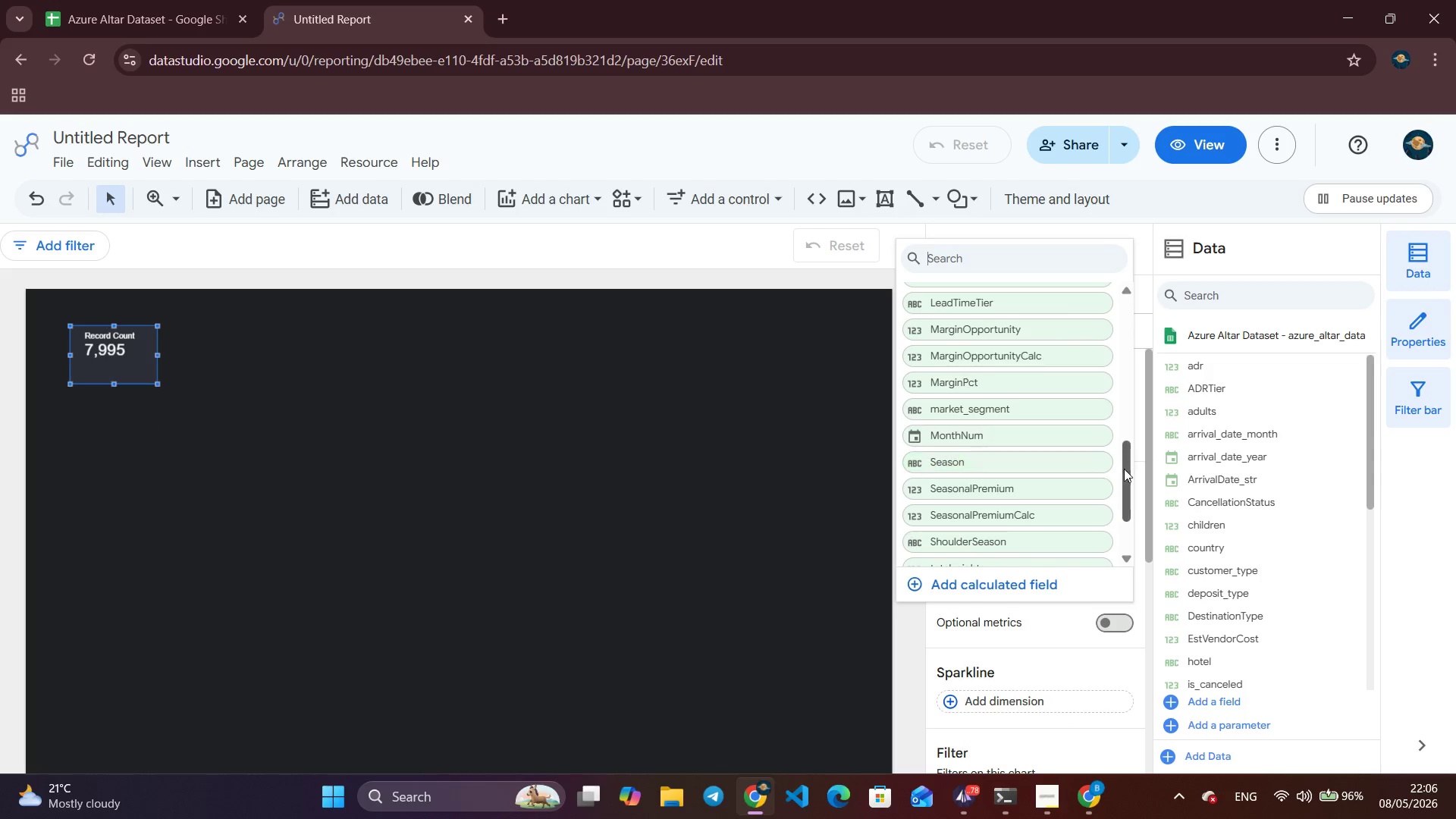 
left_click_drag(start_coordinate=[1125, 472], to_coordinate=[1122, 428])
 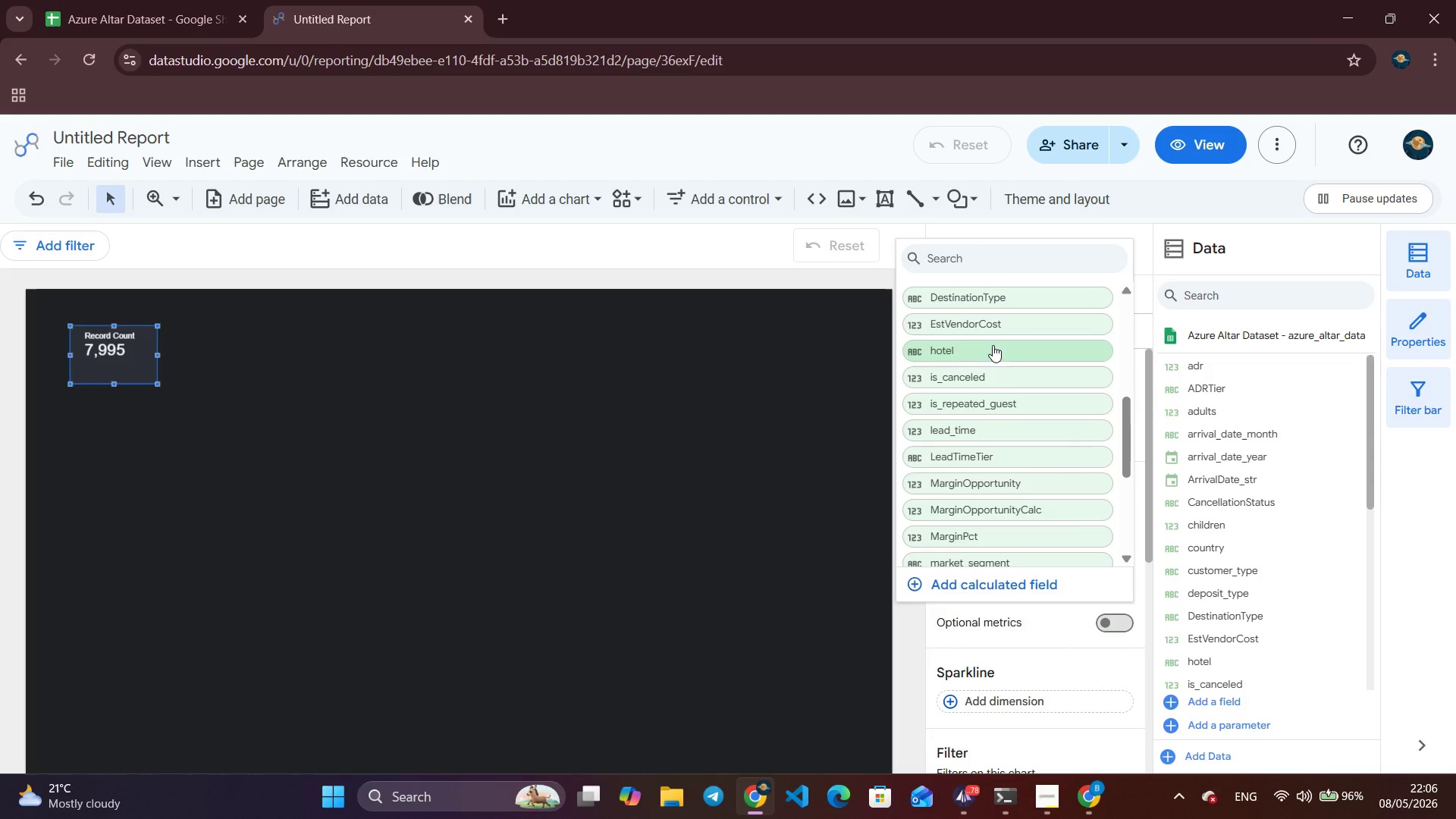 
left_click([991, 344])
 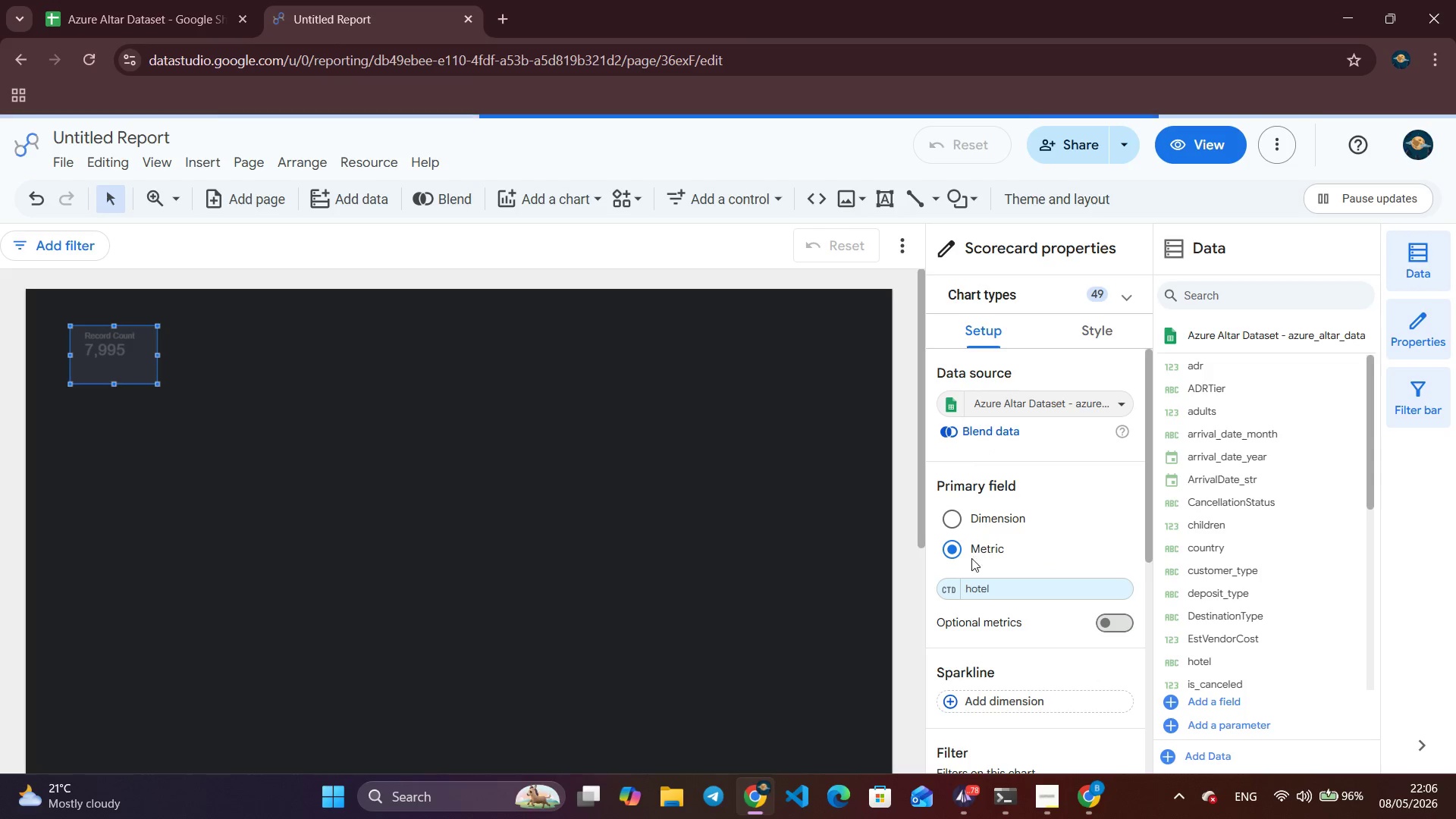 
left_click([952, 589])
 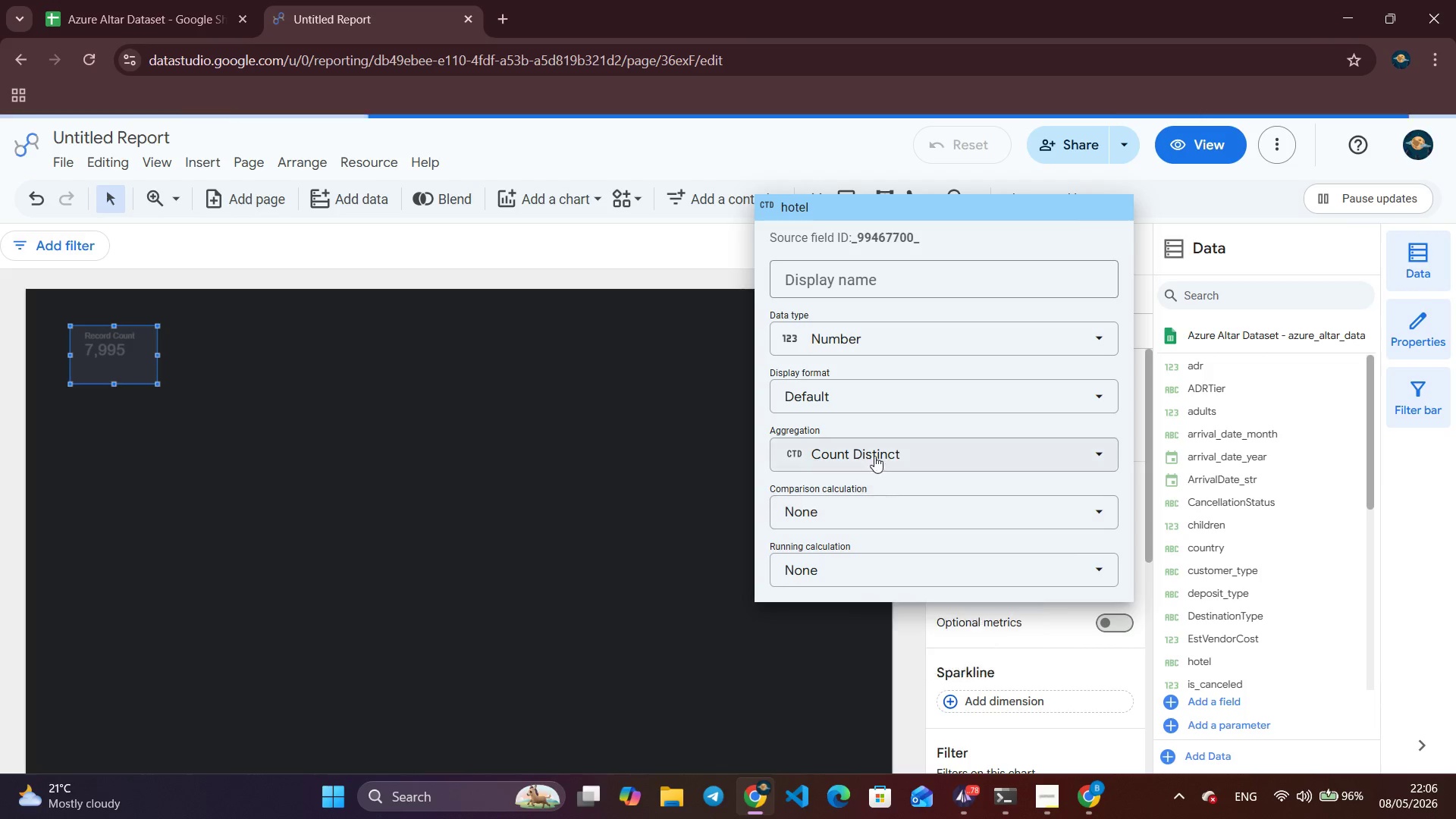 
left_click([879, 446])
 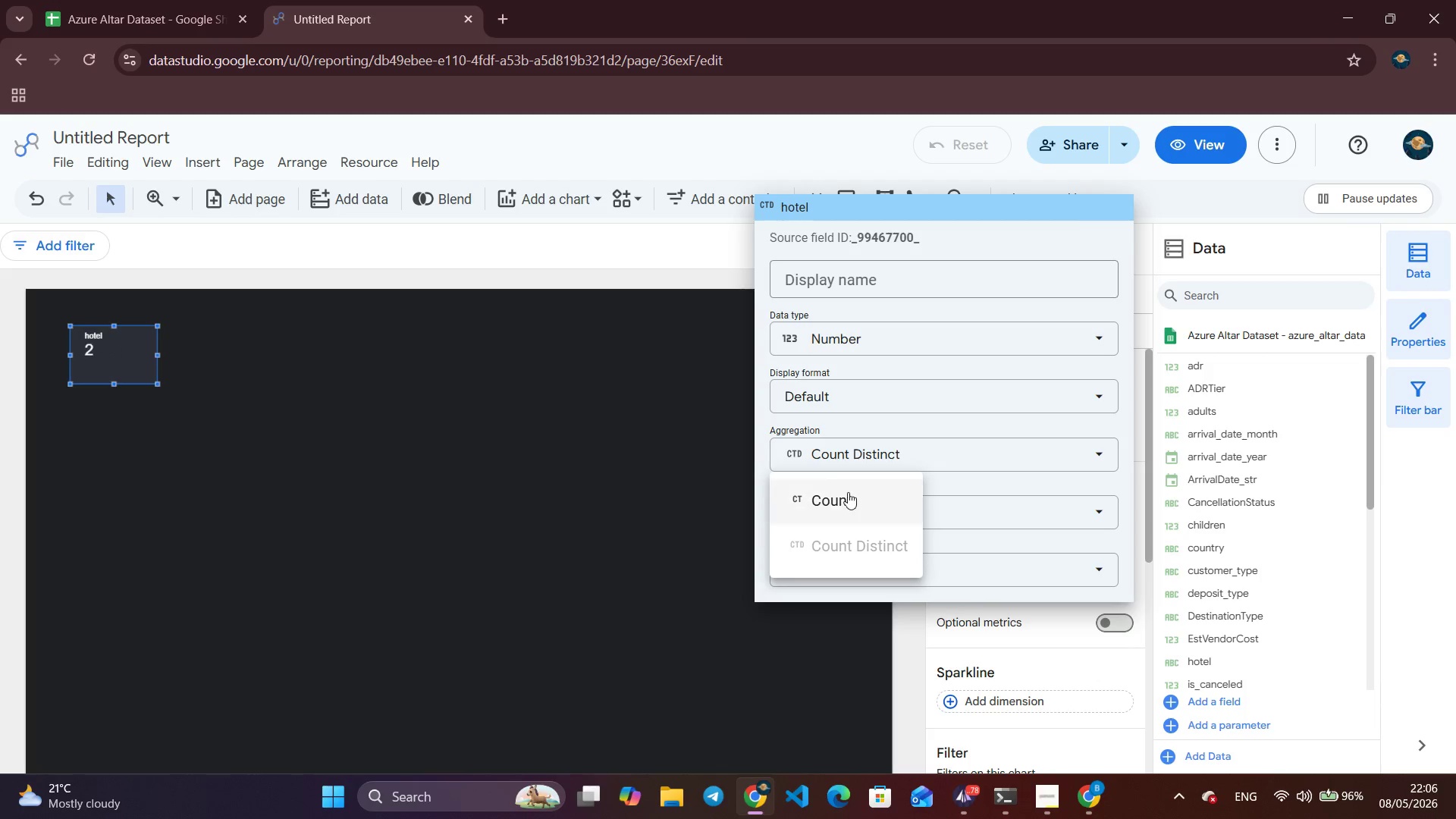 
left_click([849, 496])
 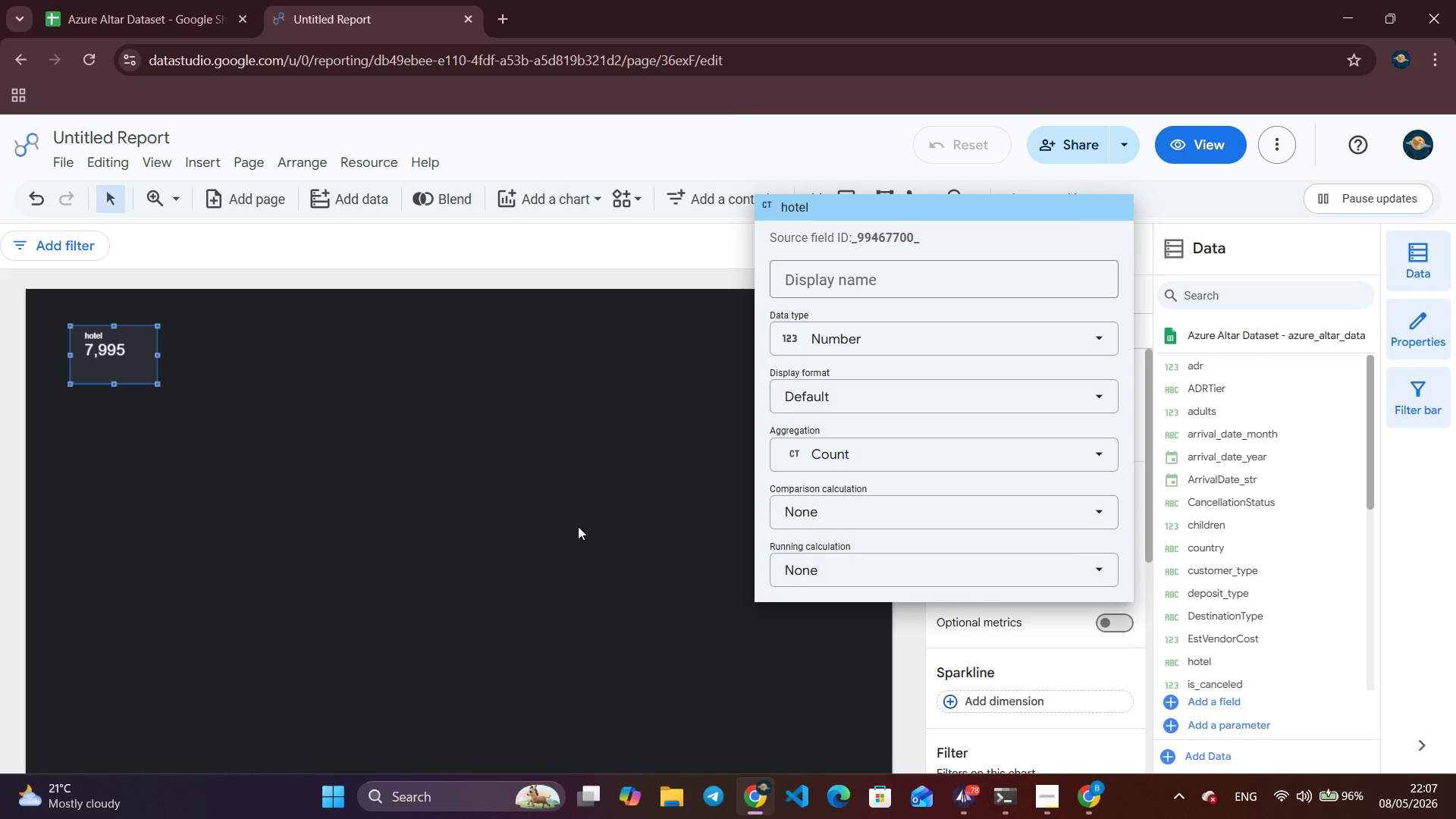 
left_click([578, 526])
 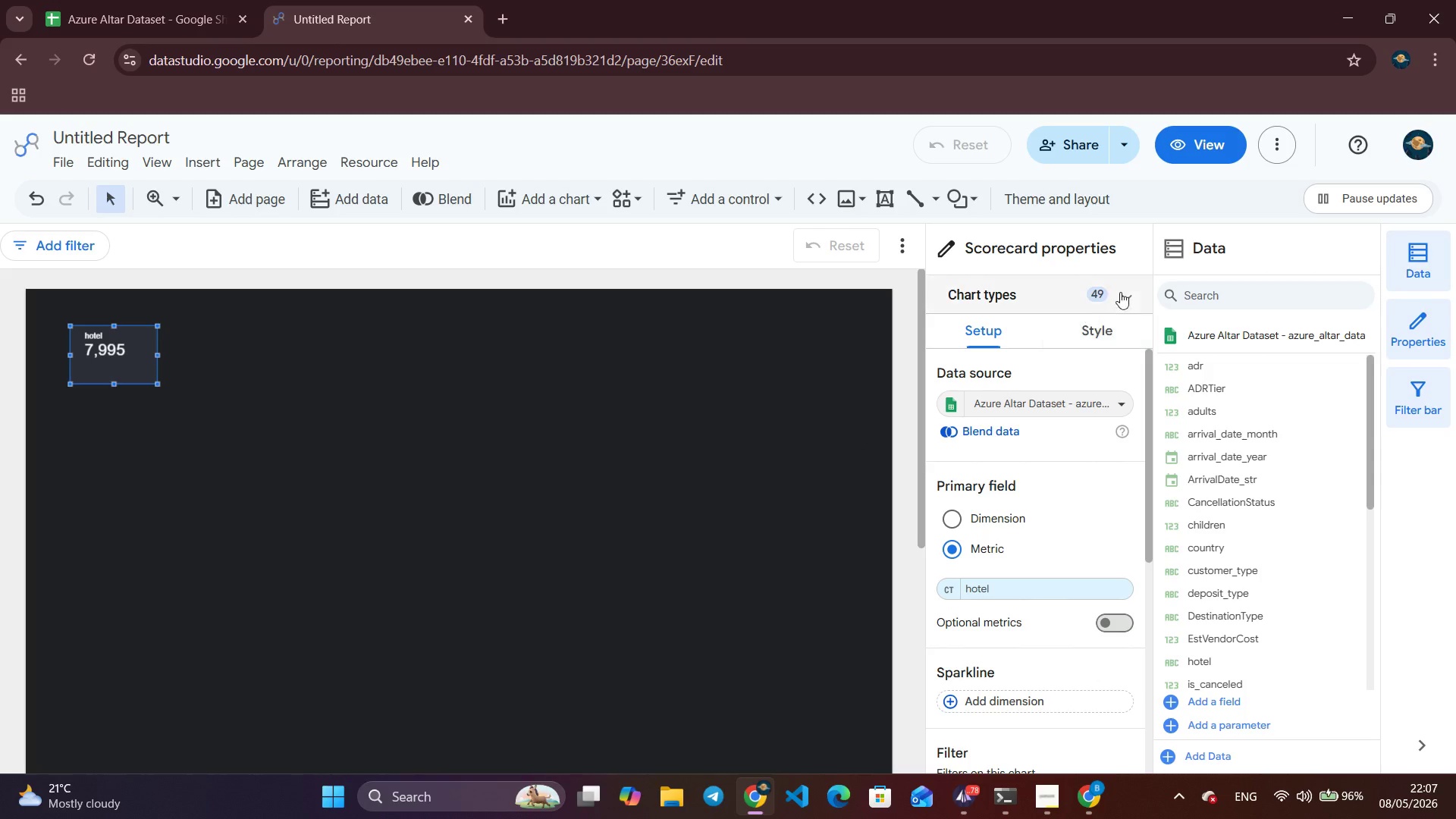 
left_click([1113, 331])
 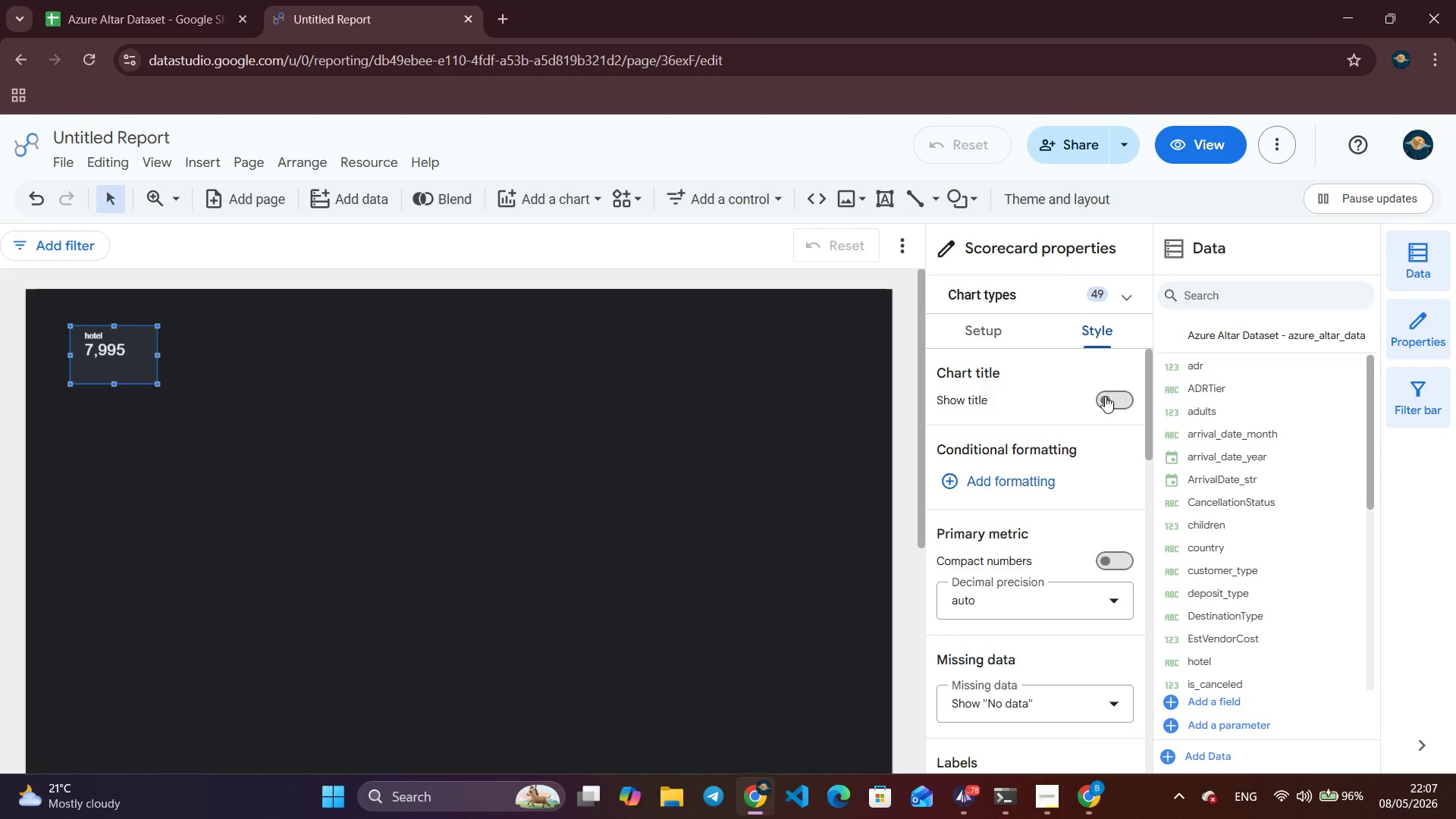 
left_click([1109, 387])
 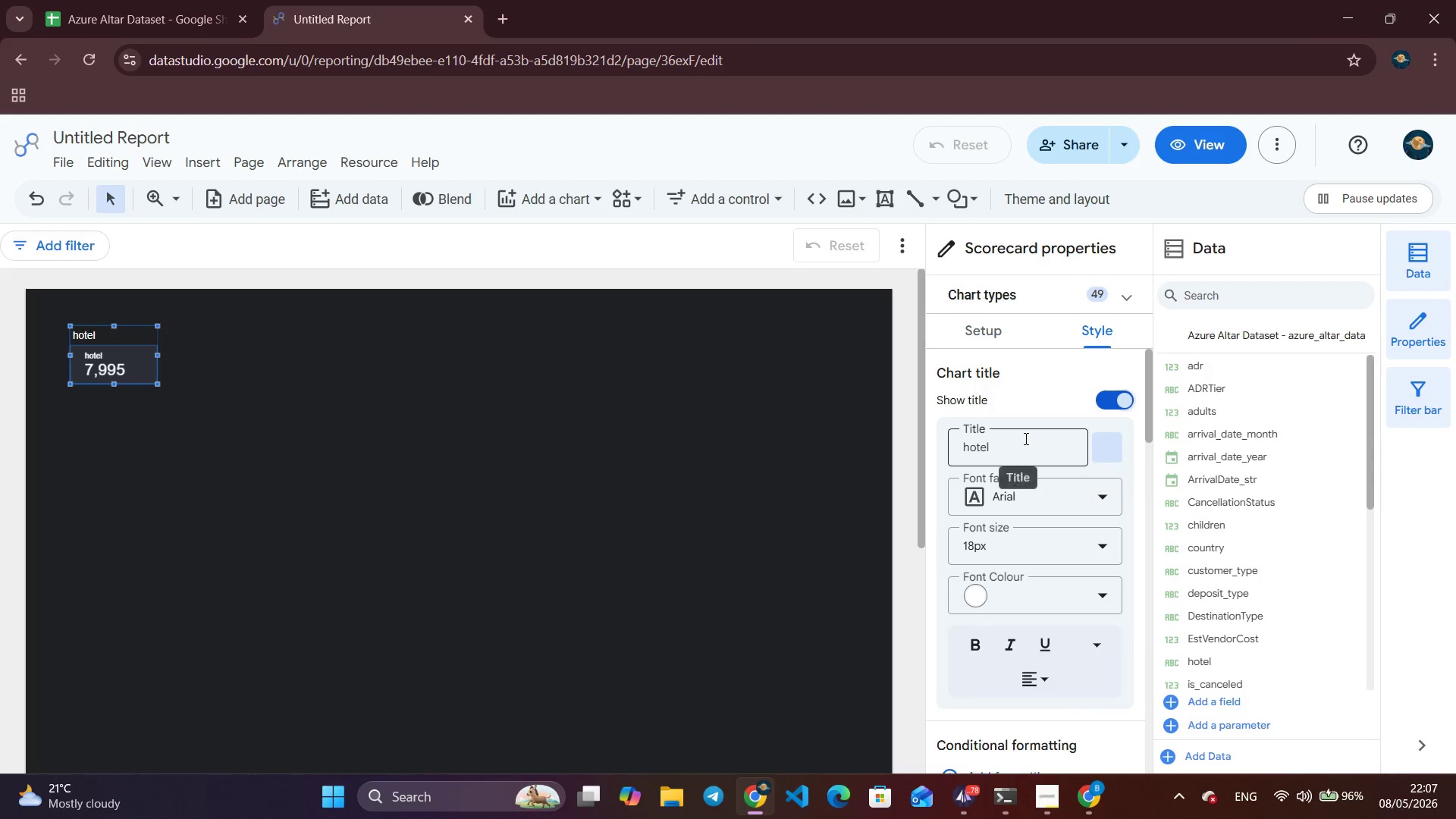 
left_click([1025, 438])
 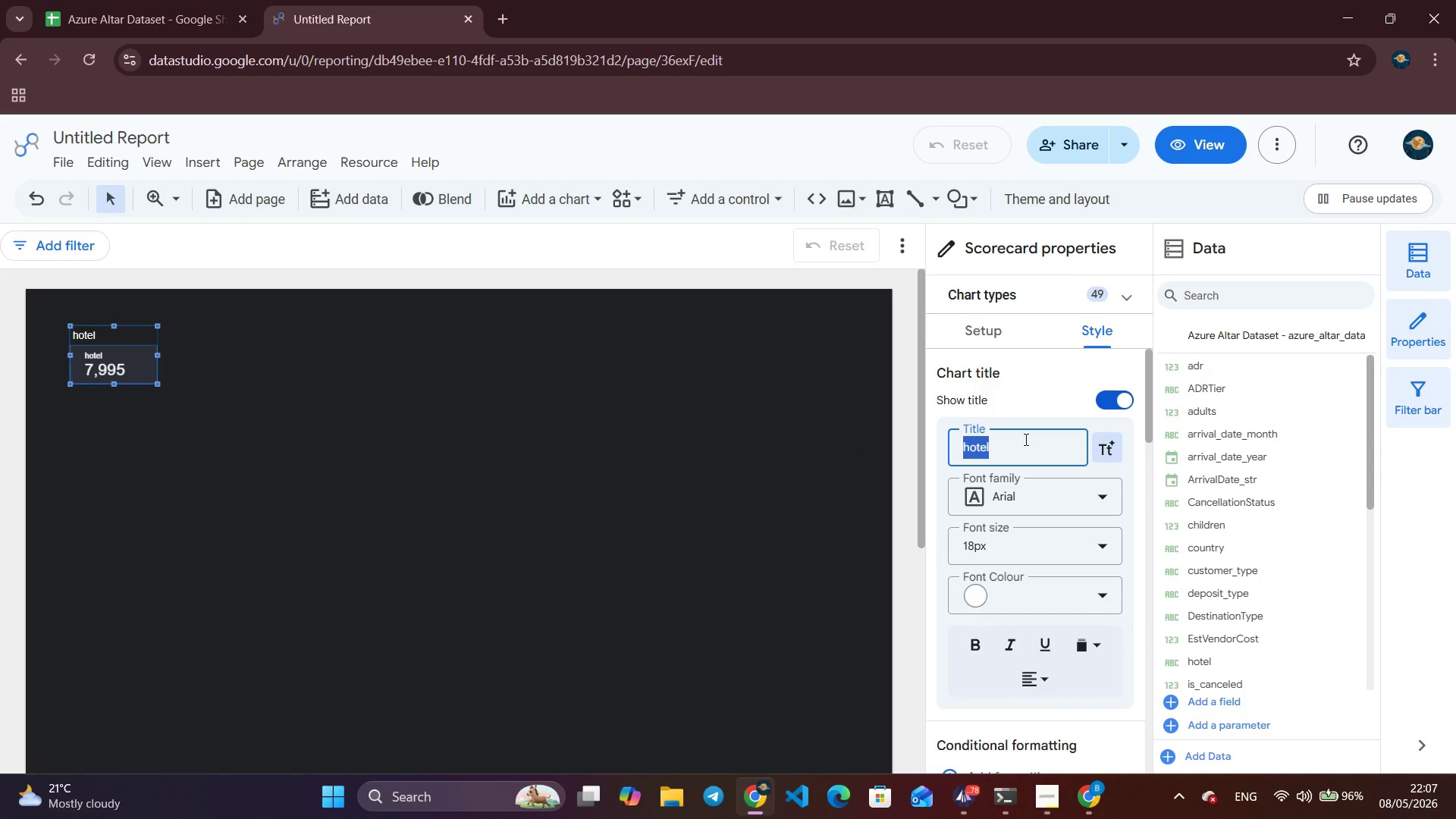 
type(Total Bookings)
 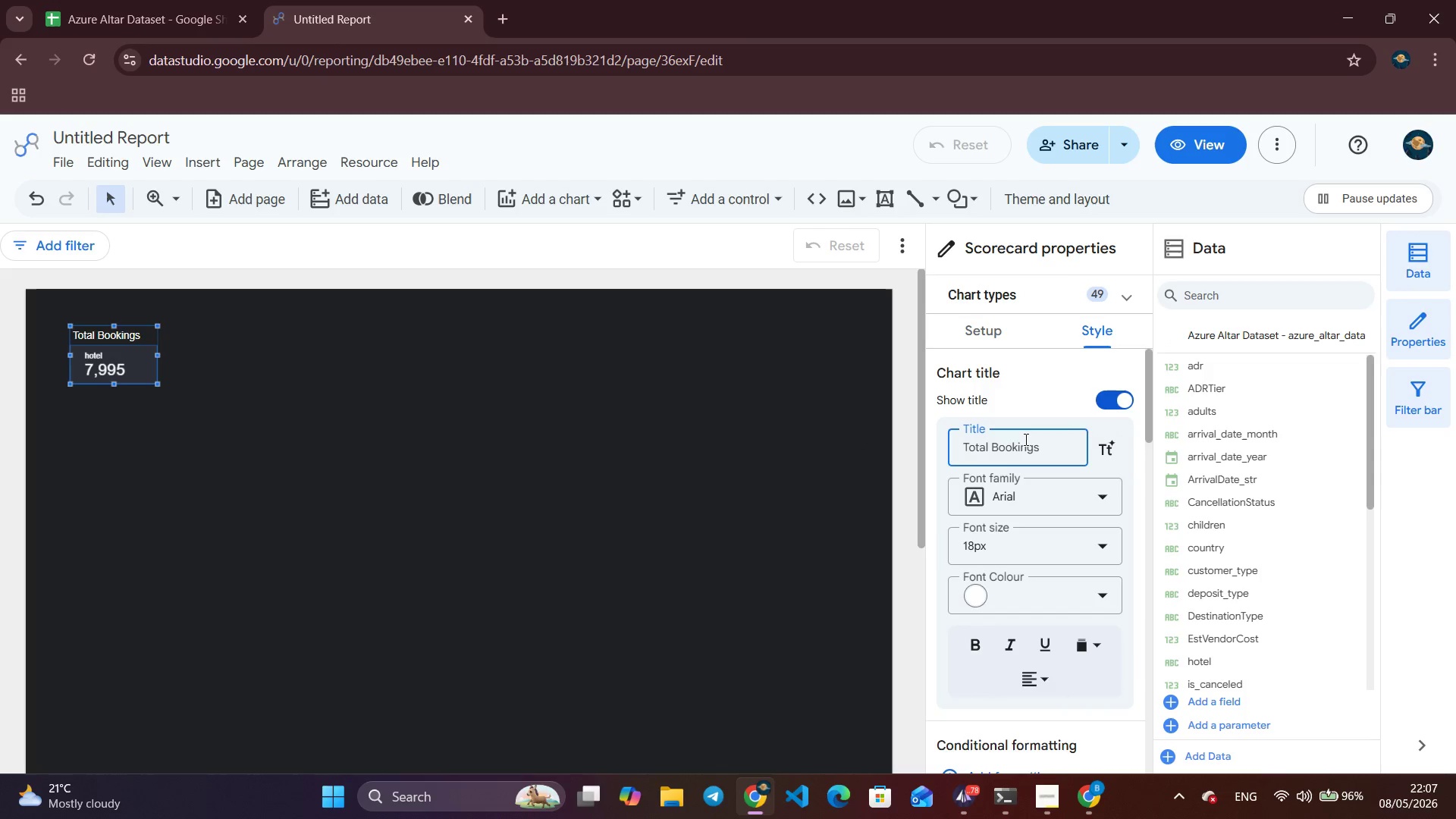 
left_click([416, 468])
 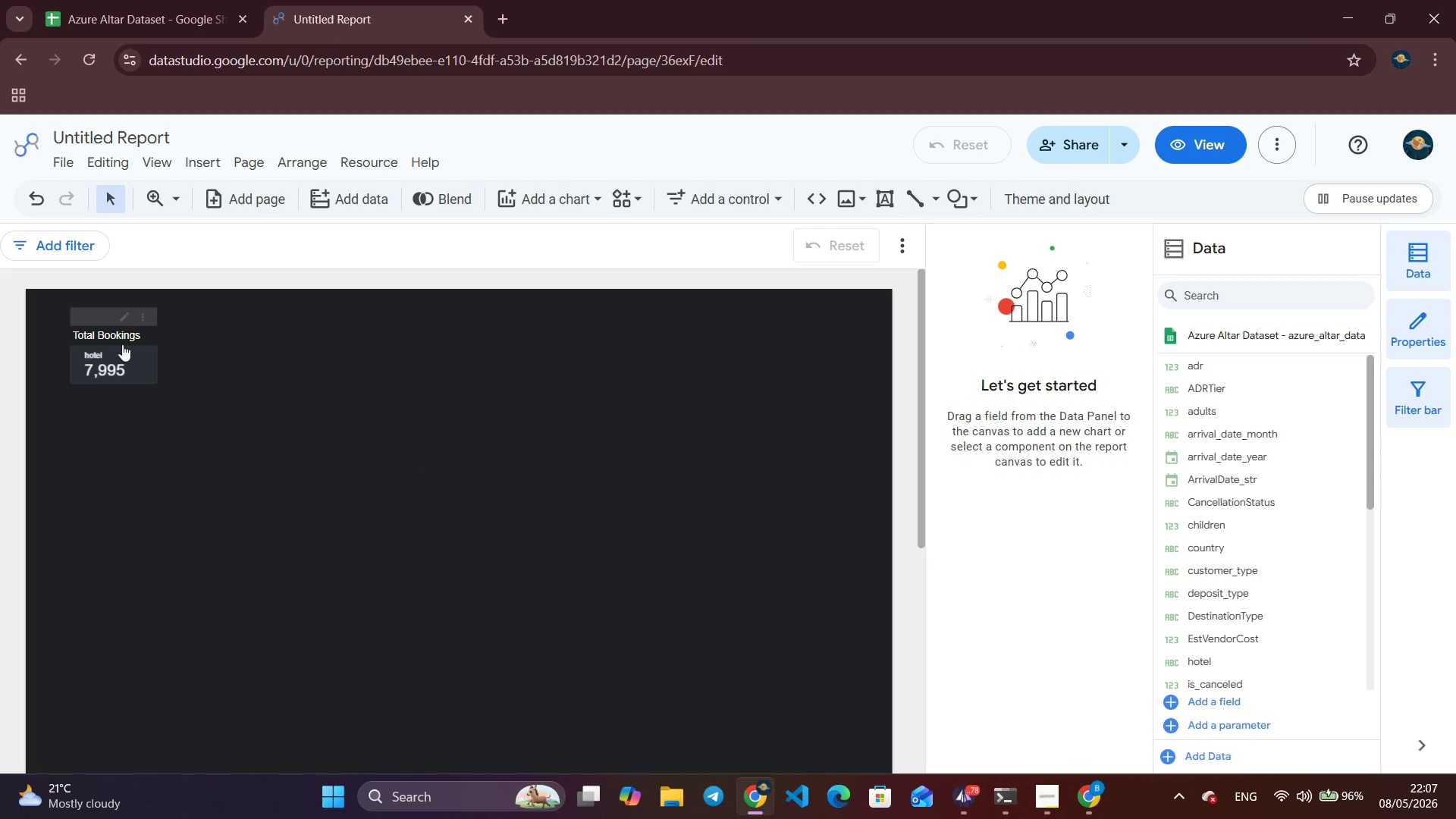 
left_click([105, 337])
 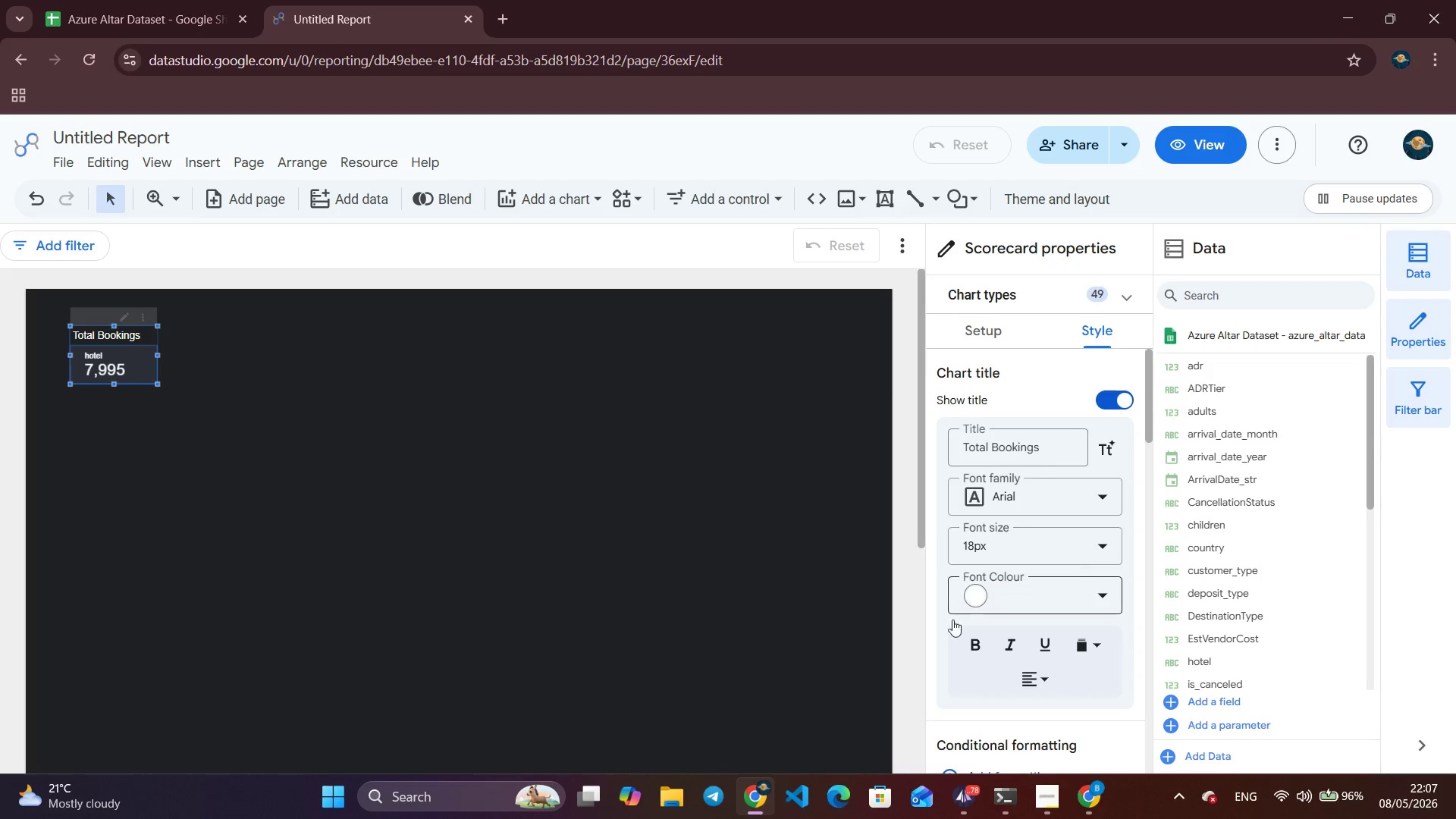 
left_click([966, 635])
 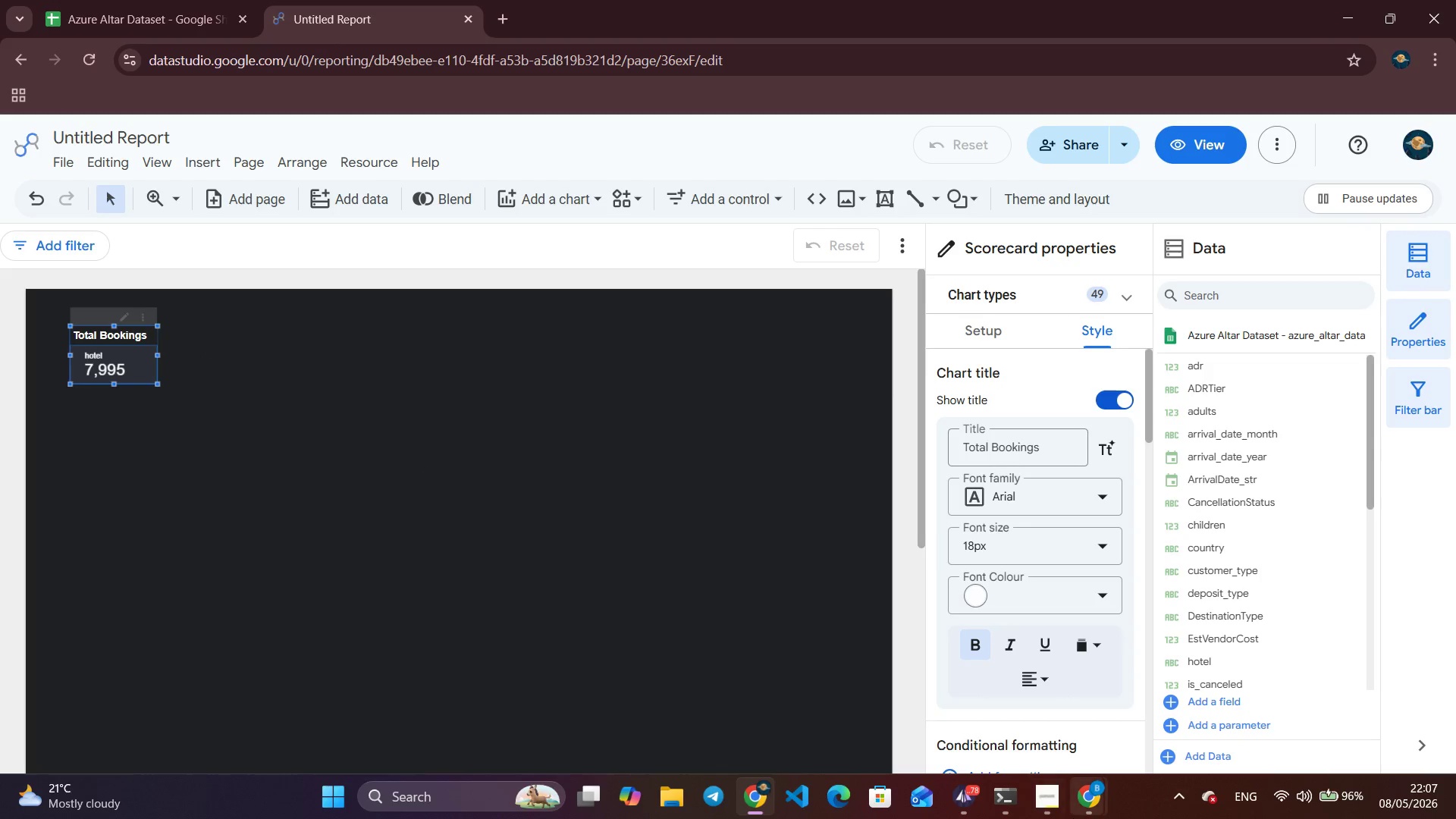 
left_click([1051, 802])